 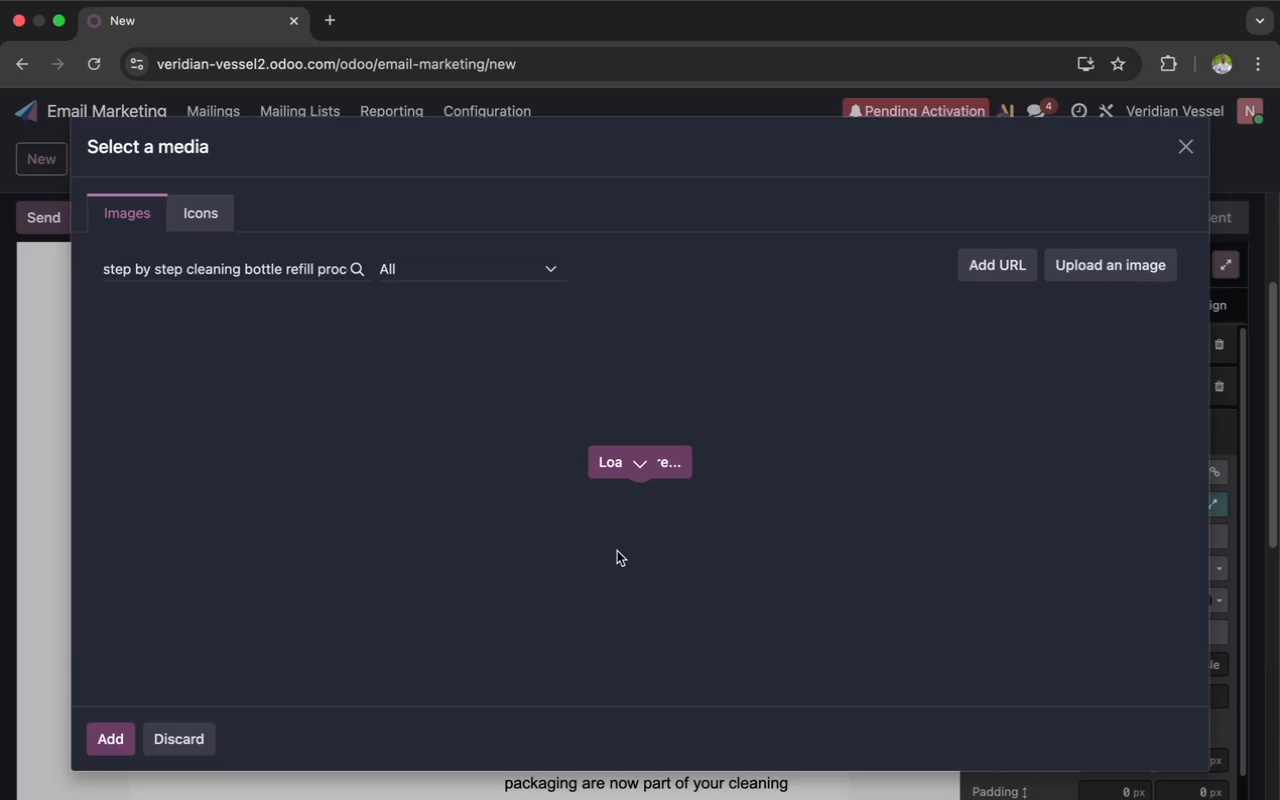 
left_click([343, 263])
 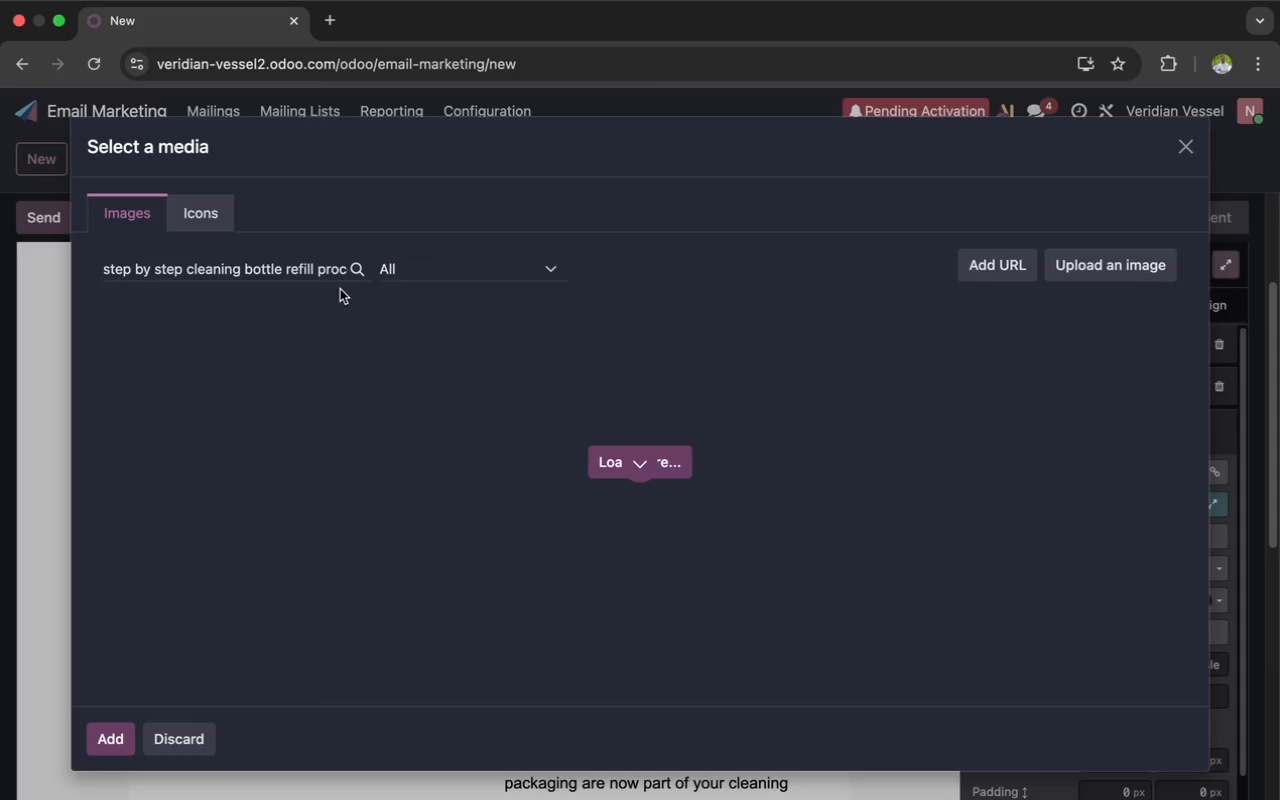 
left_click([315, 272])
 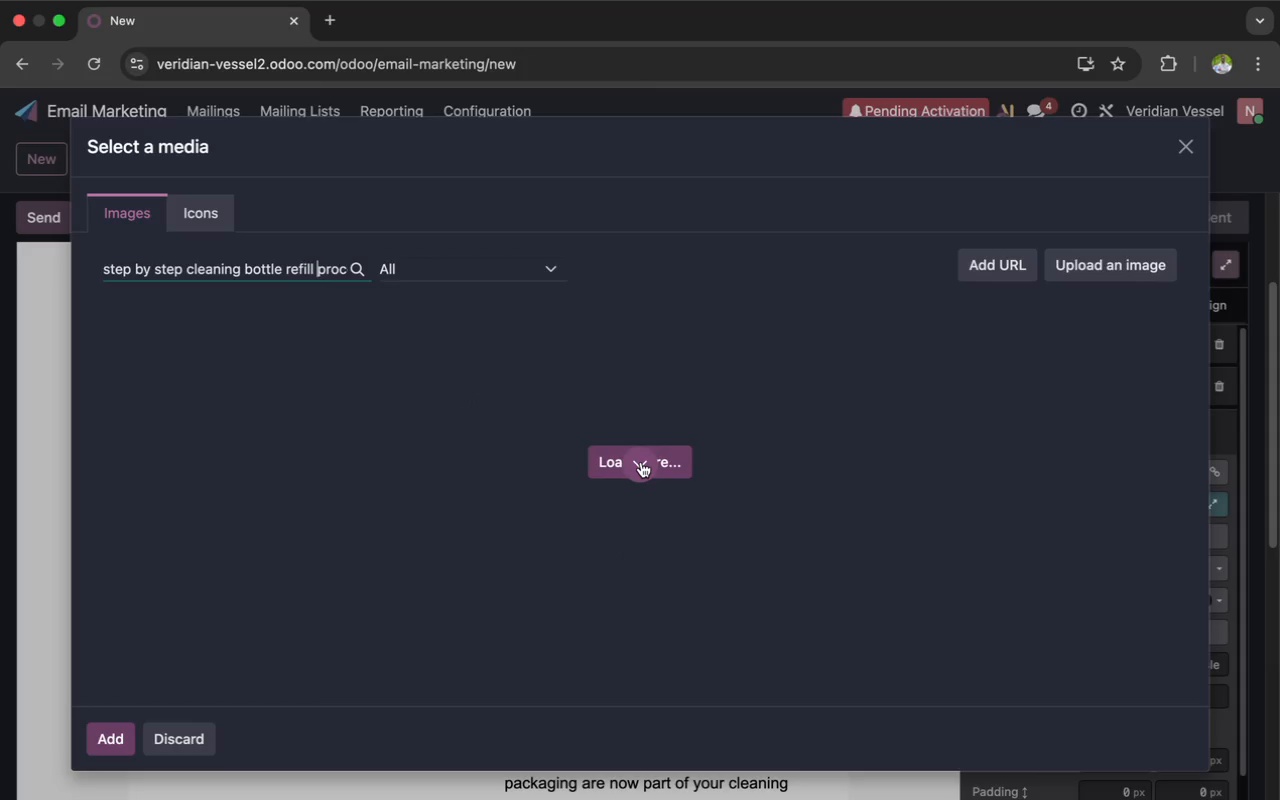 
left_click([641, 462])
 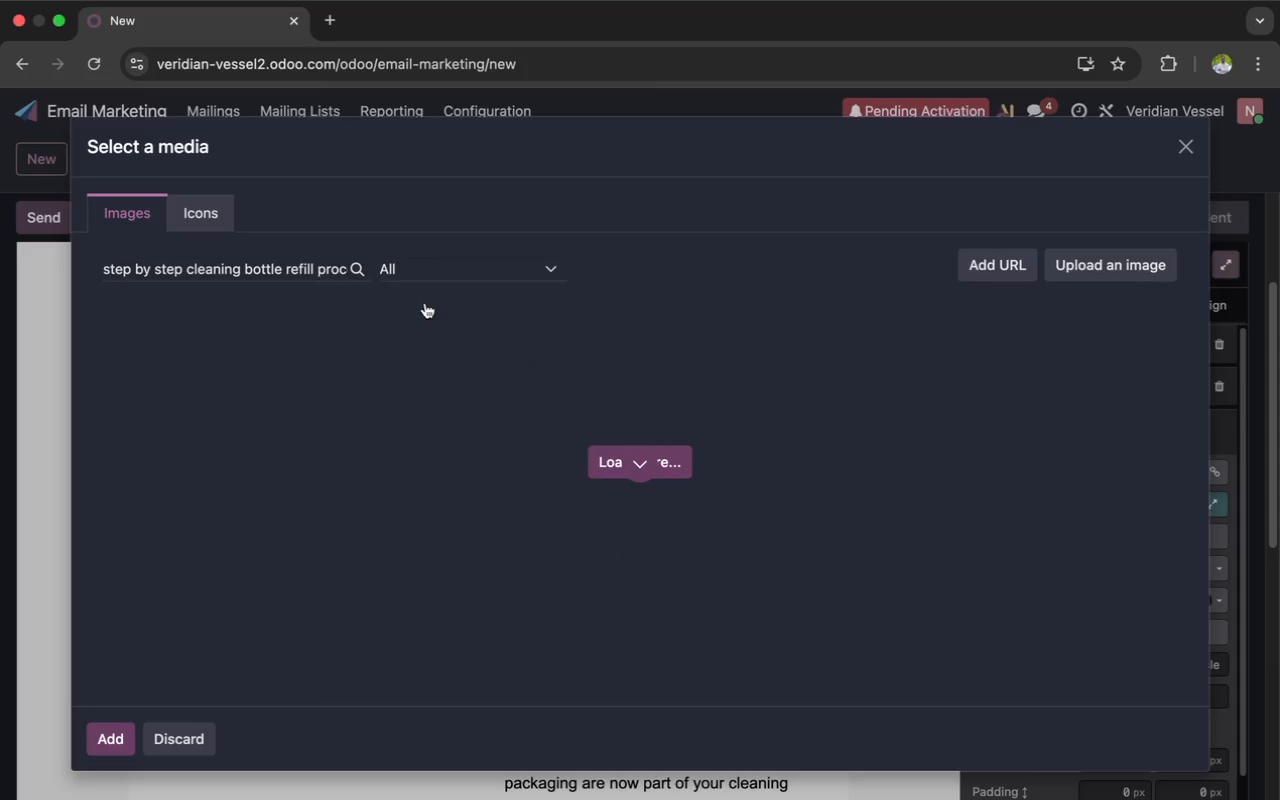 
left_click([323, 269])
 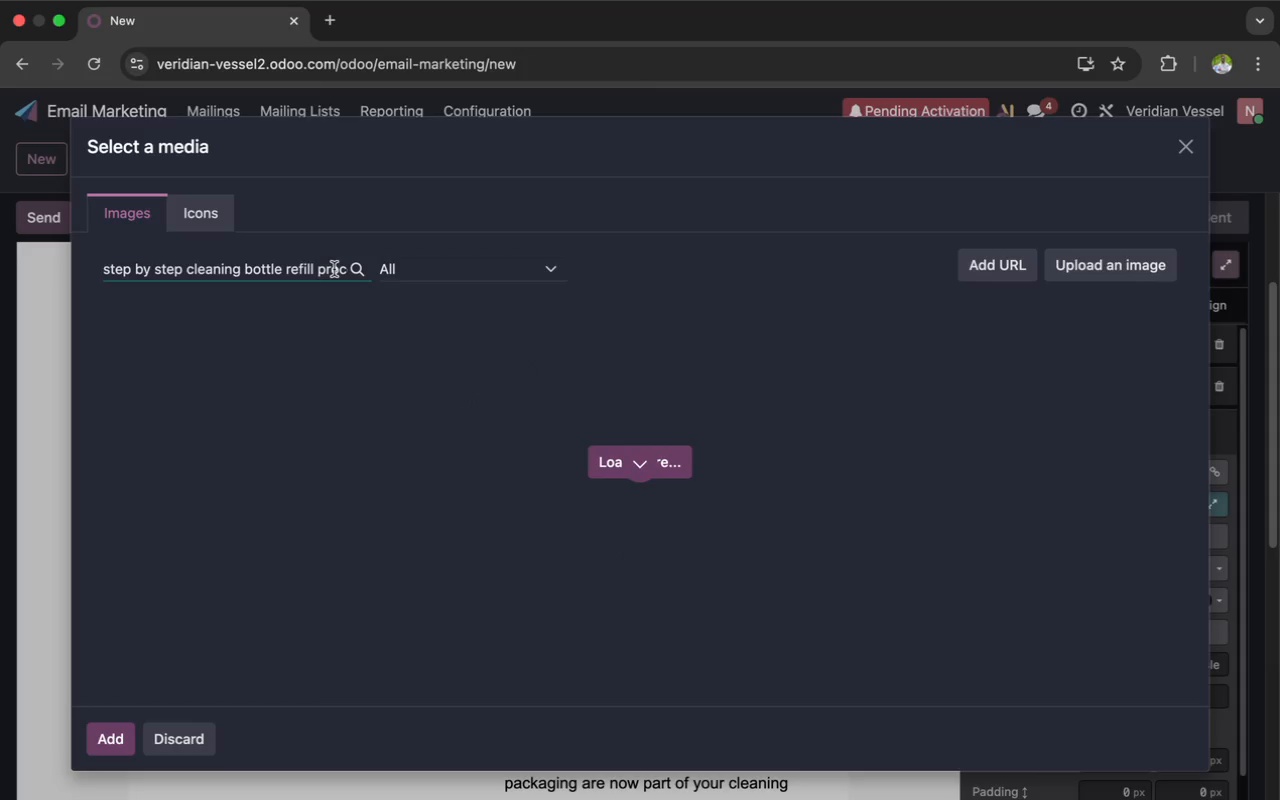 
hold_key(key=ArrowRight, duration=1.5)
 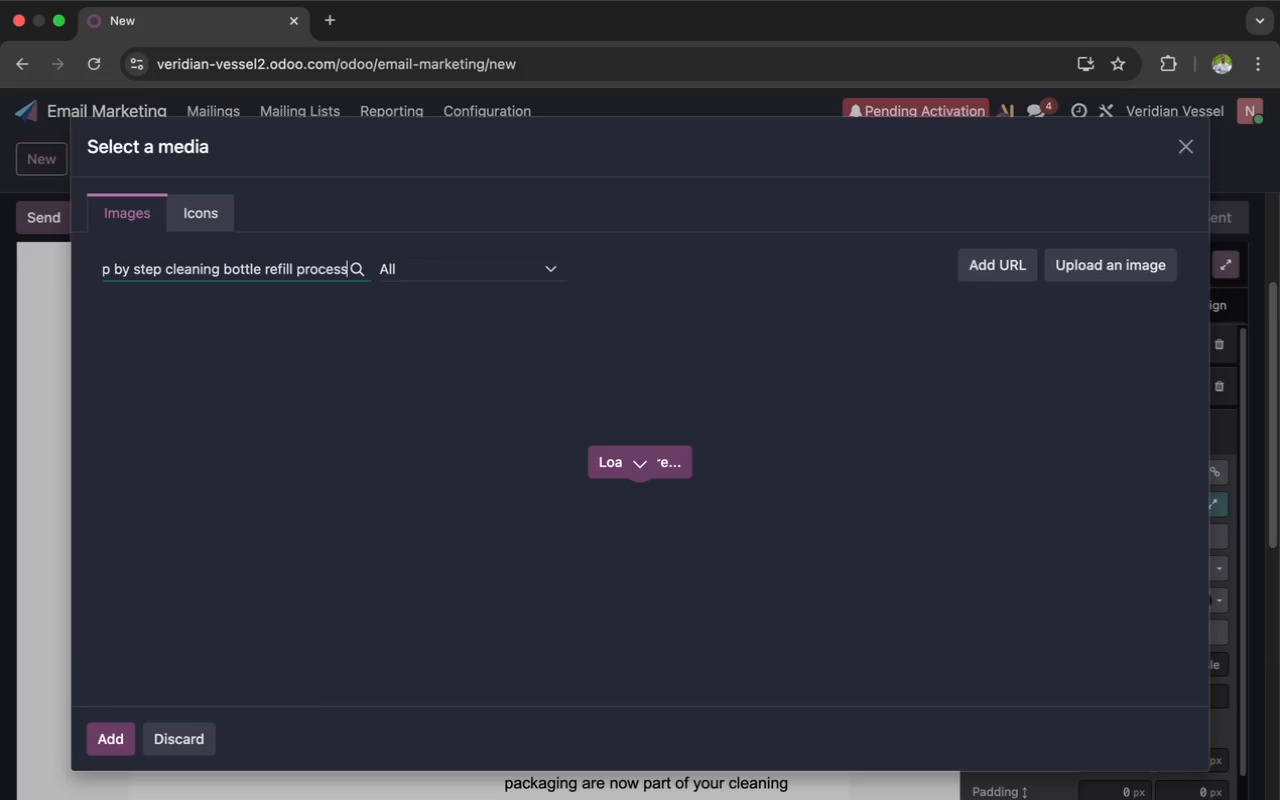 
key(Backspace)
 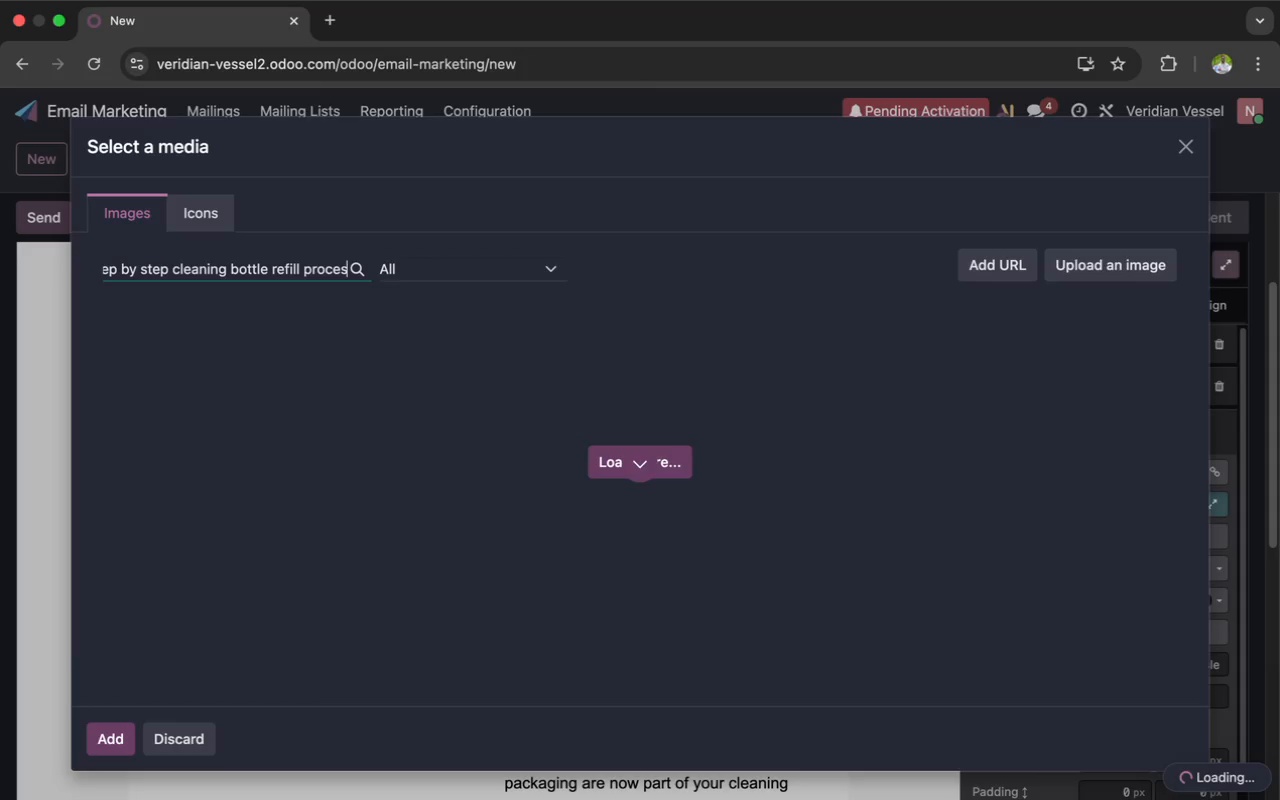 
key(S)
 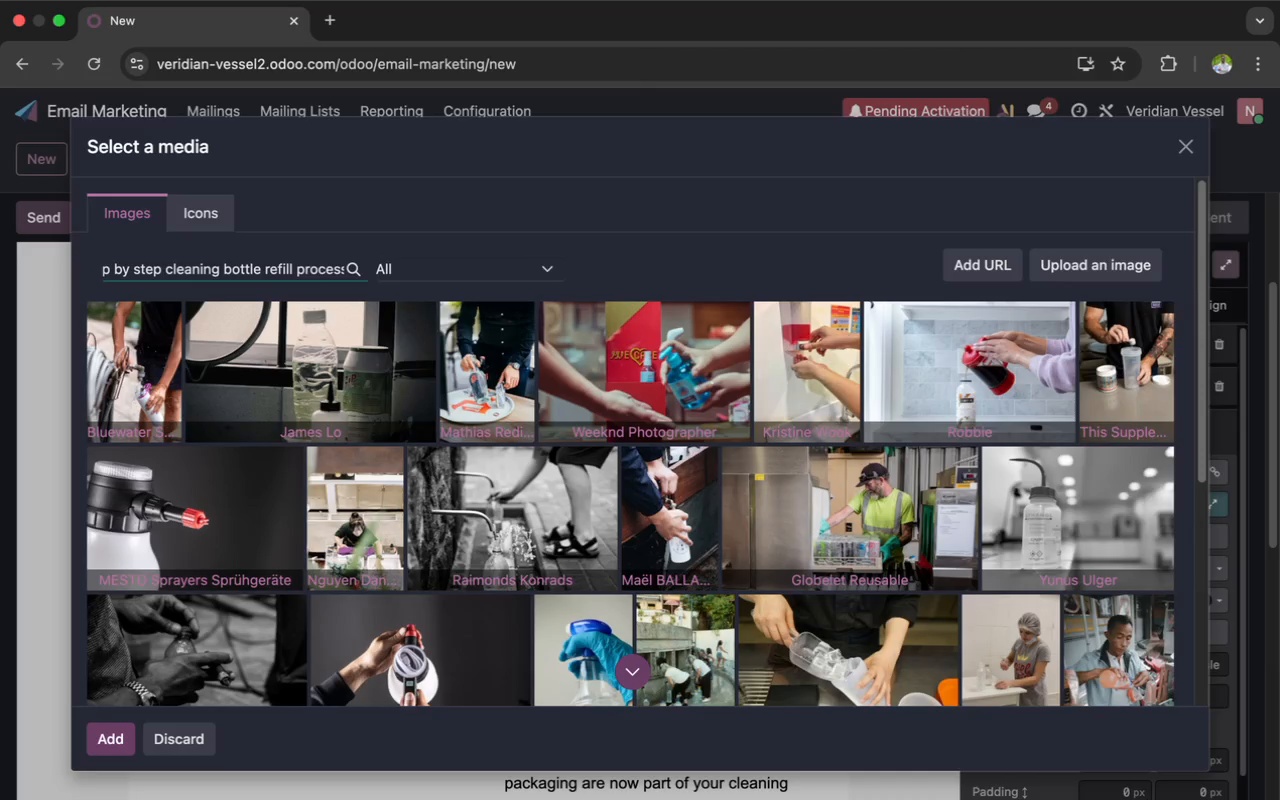 
wait(23.5)
 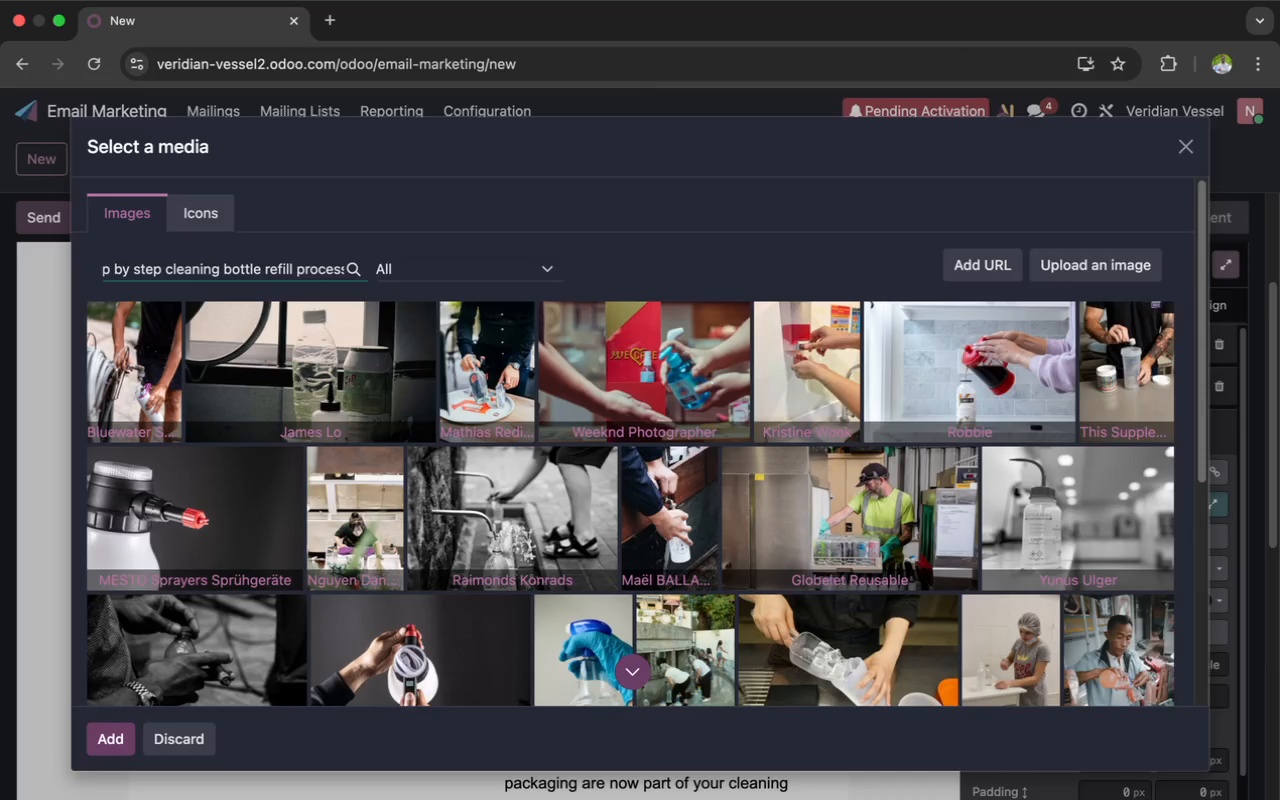 
scroll: coordinate [607, 365], scroll_direction: down, amount: 16.0
 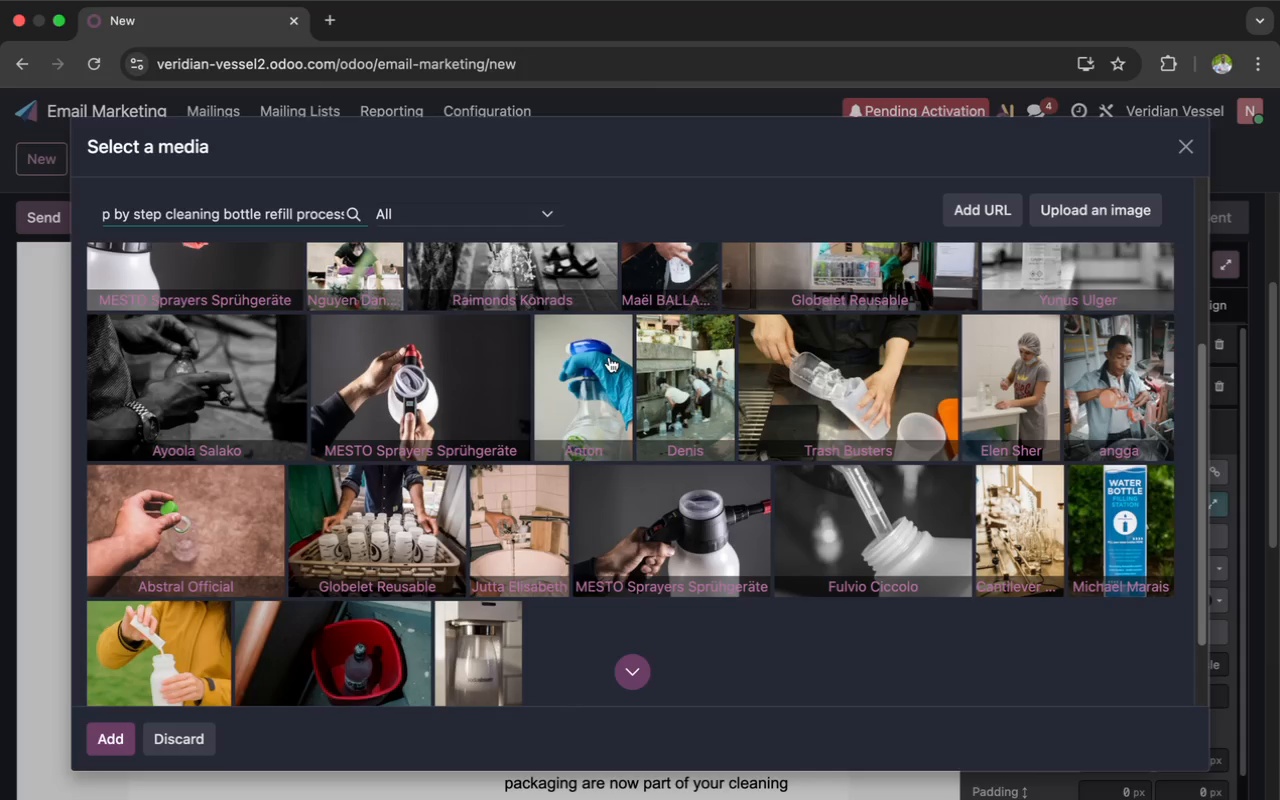 
wait(8.01)
 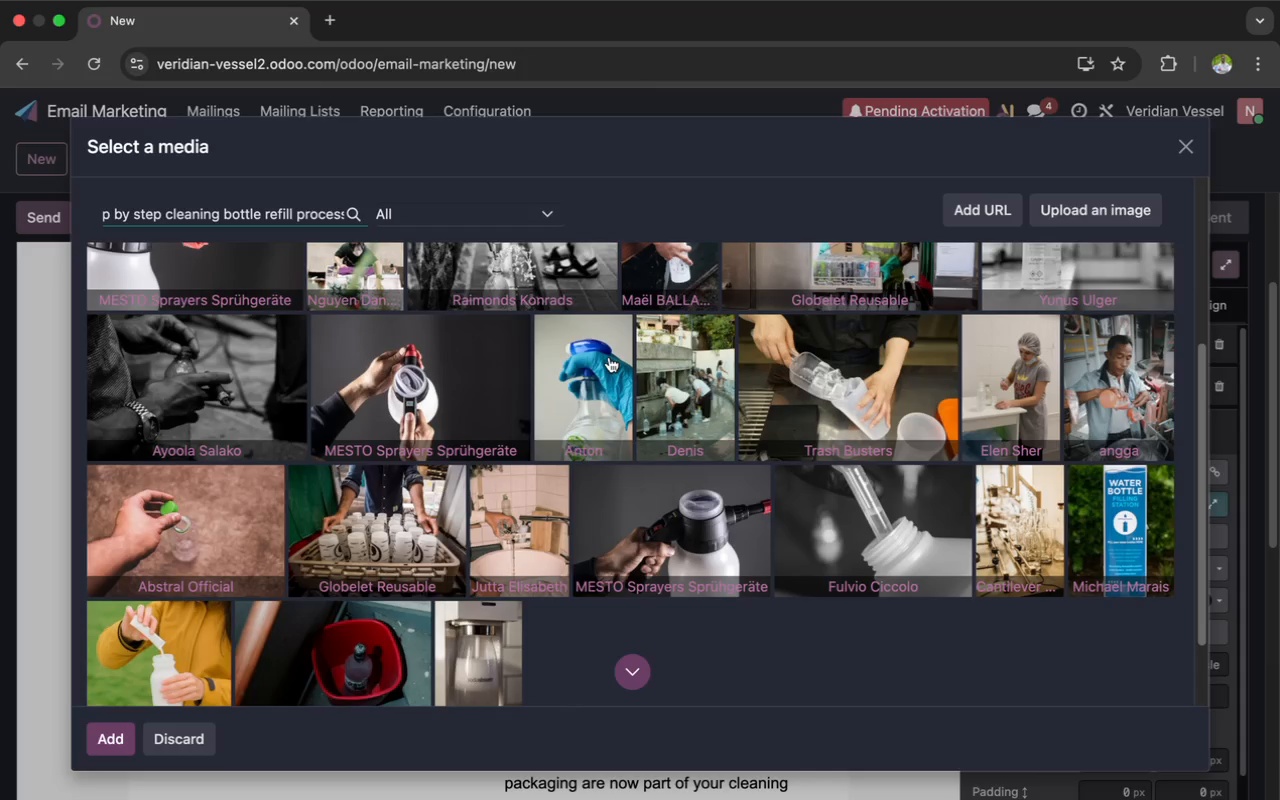 
scroll: coordinate [609, 357], scroll_direction: down, amount: 7.0
 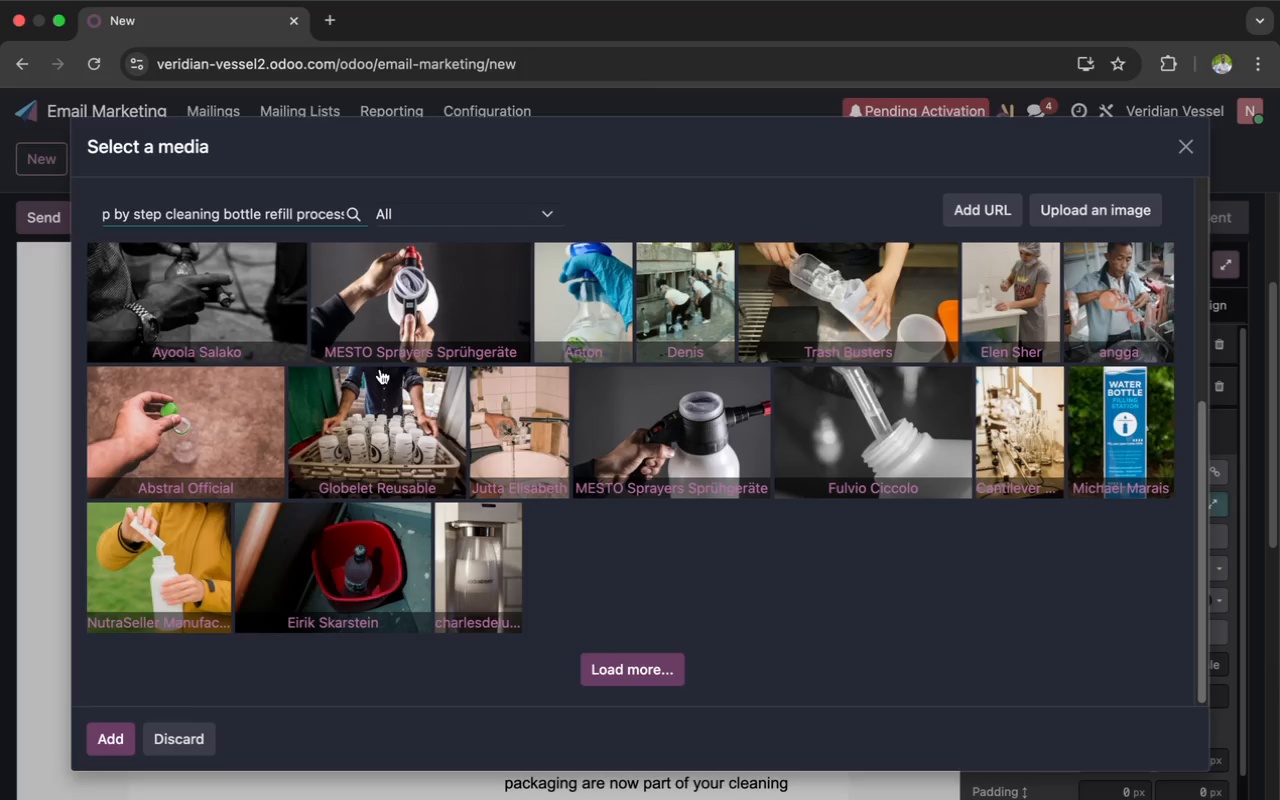 
wait(5.84)
 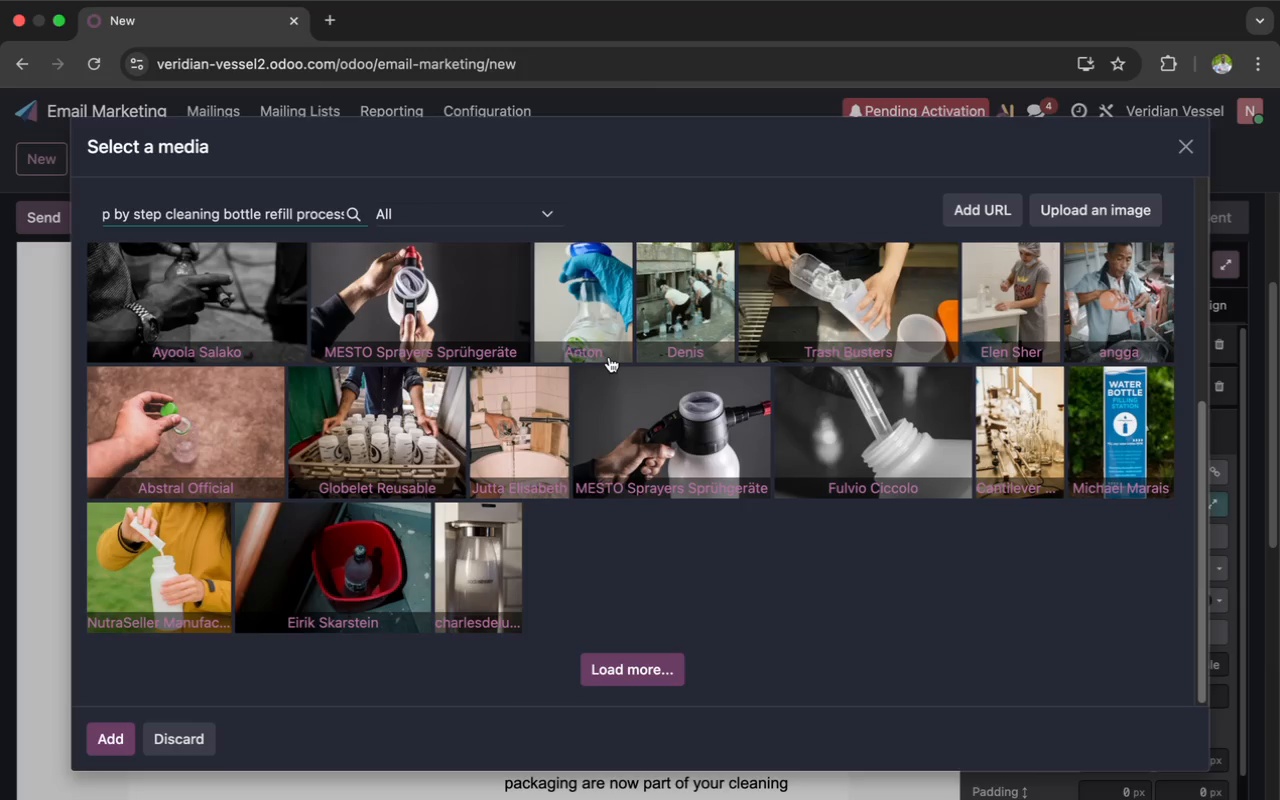 
left_click([157, 554])
 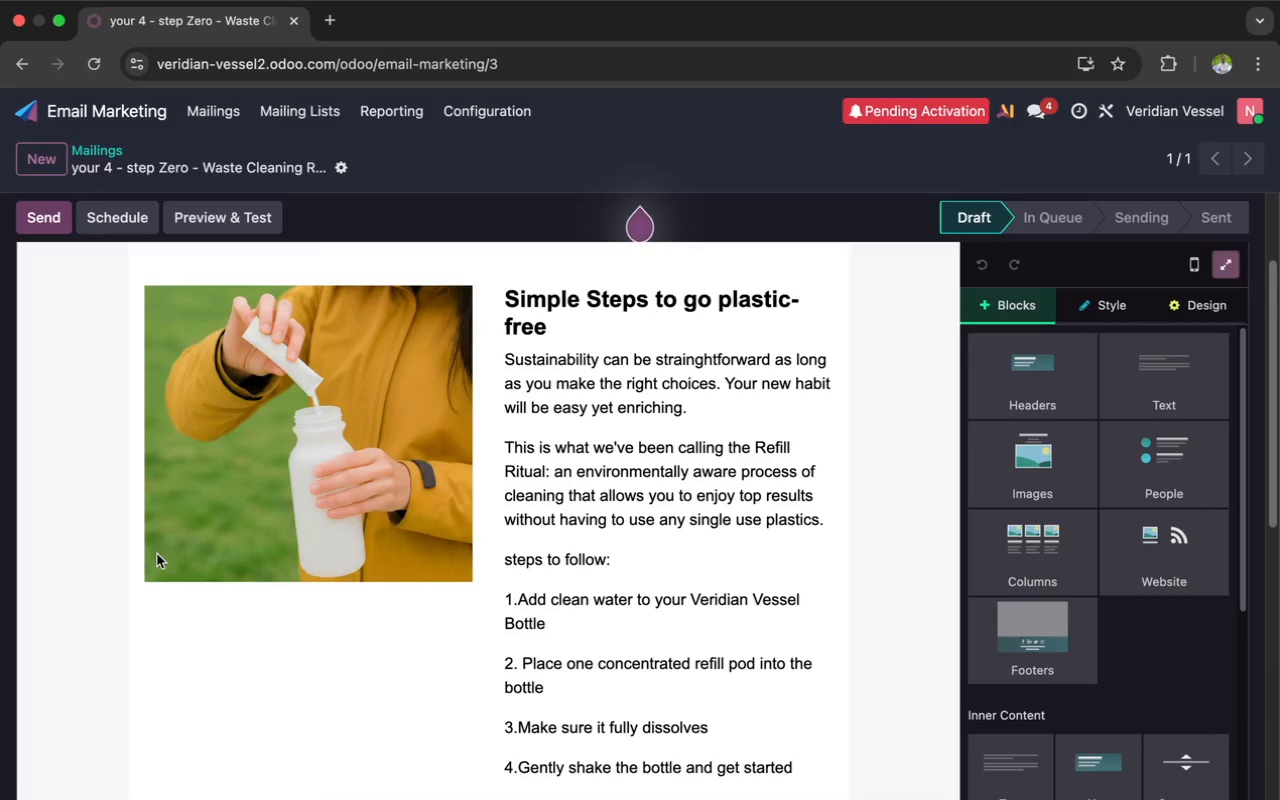 
wait(25.58)
 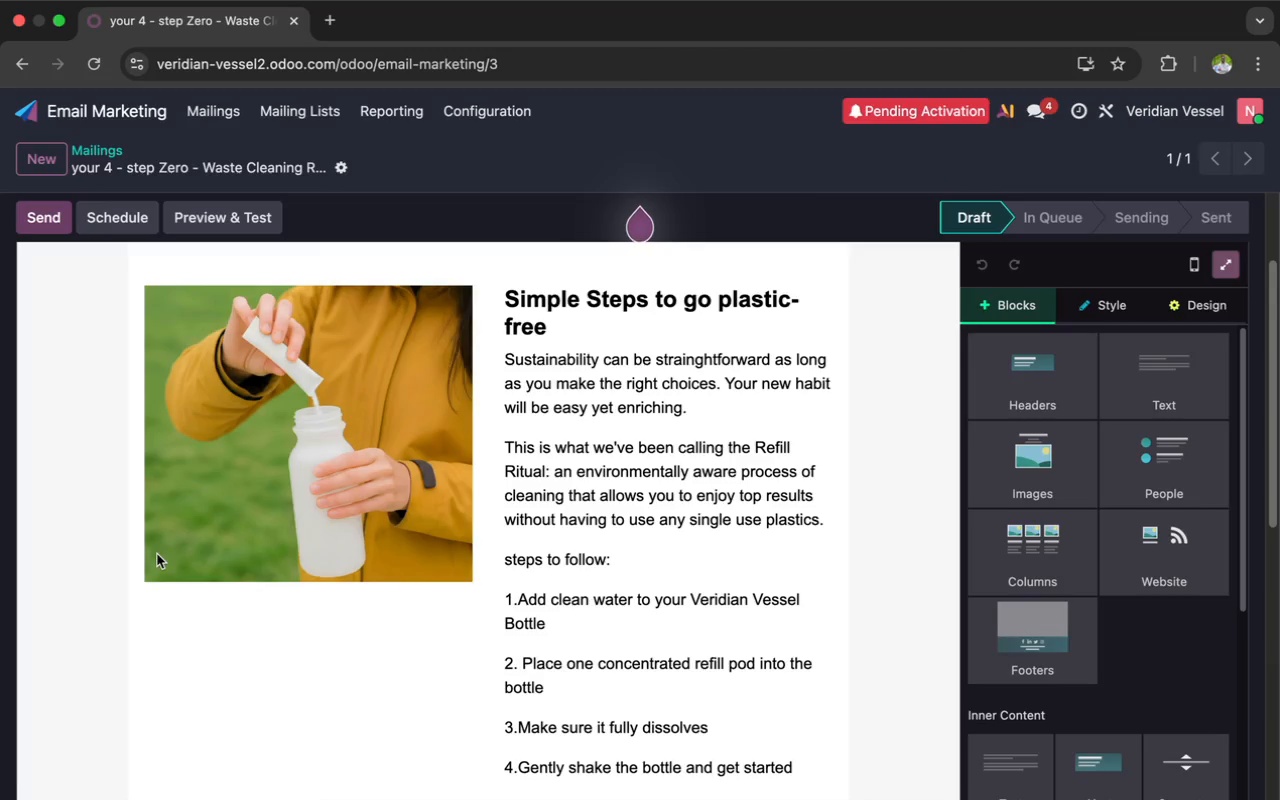 
scroll: coordinate [221, 655], scroll_direction: down, amount: 20.0
 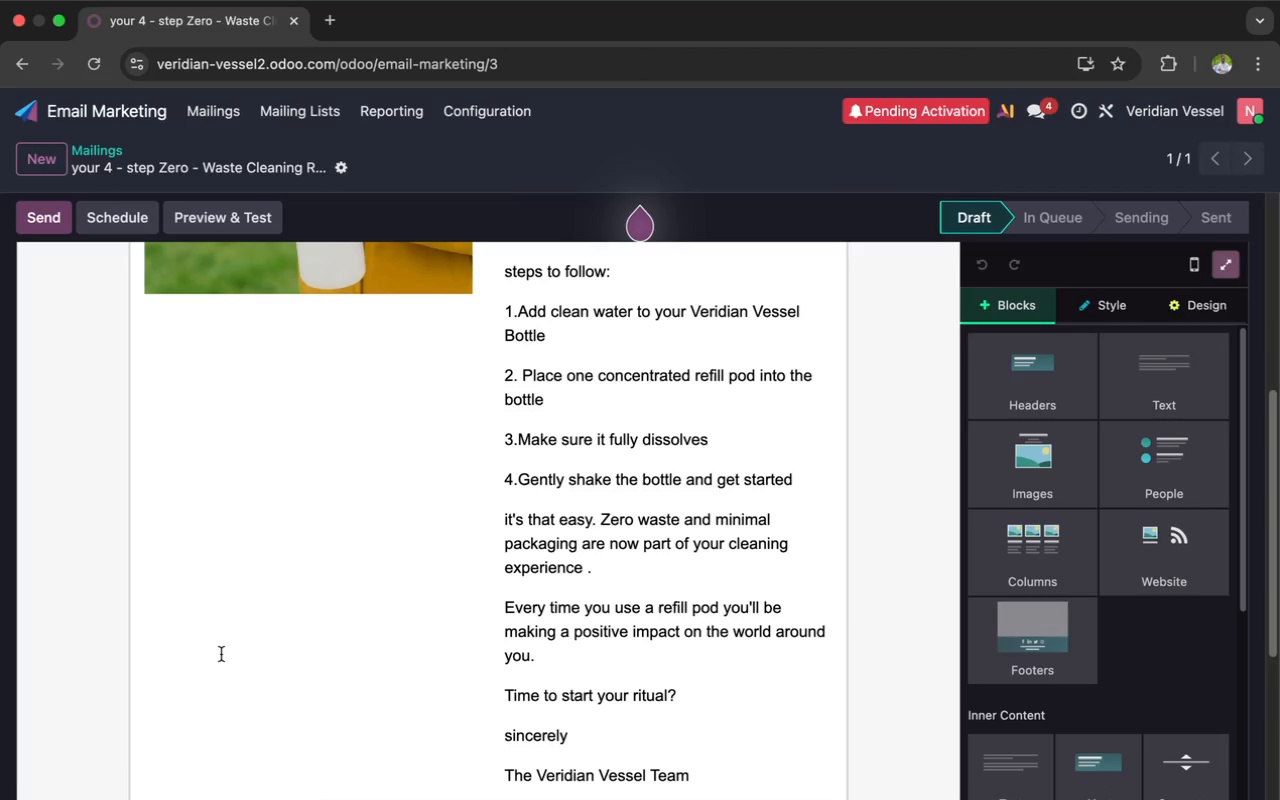 
scroll: coordinate [221, 654], scroll_direction: up, amount: 70.0
 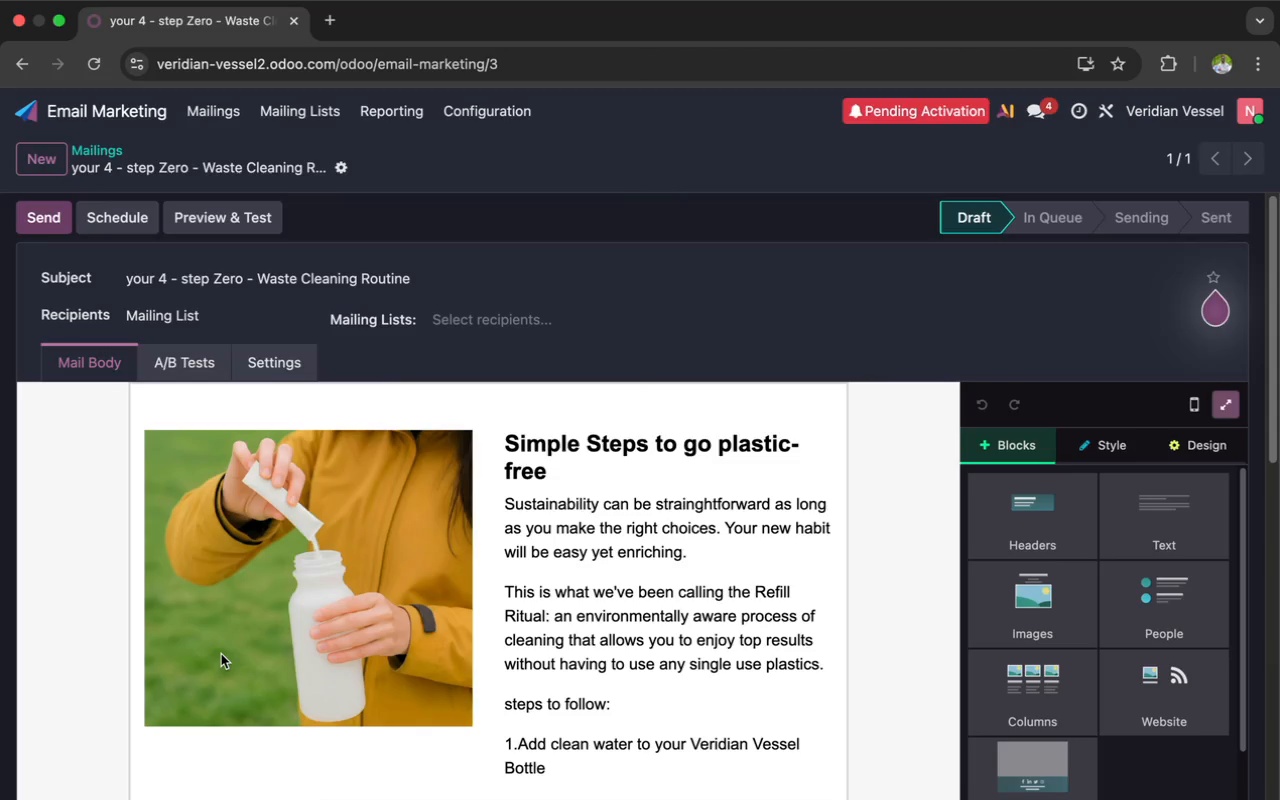 
wait(20.66)
 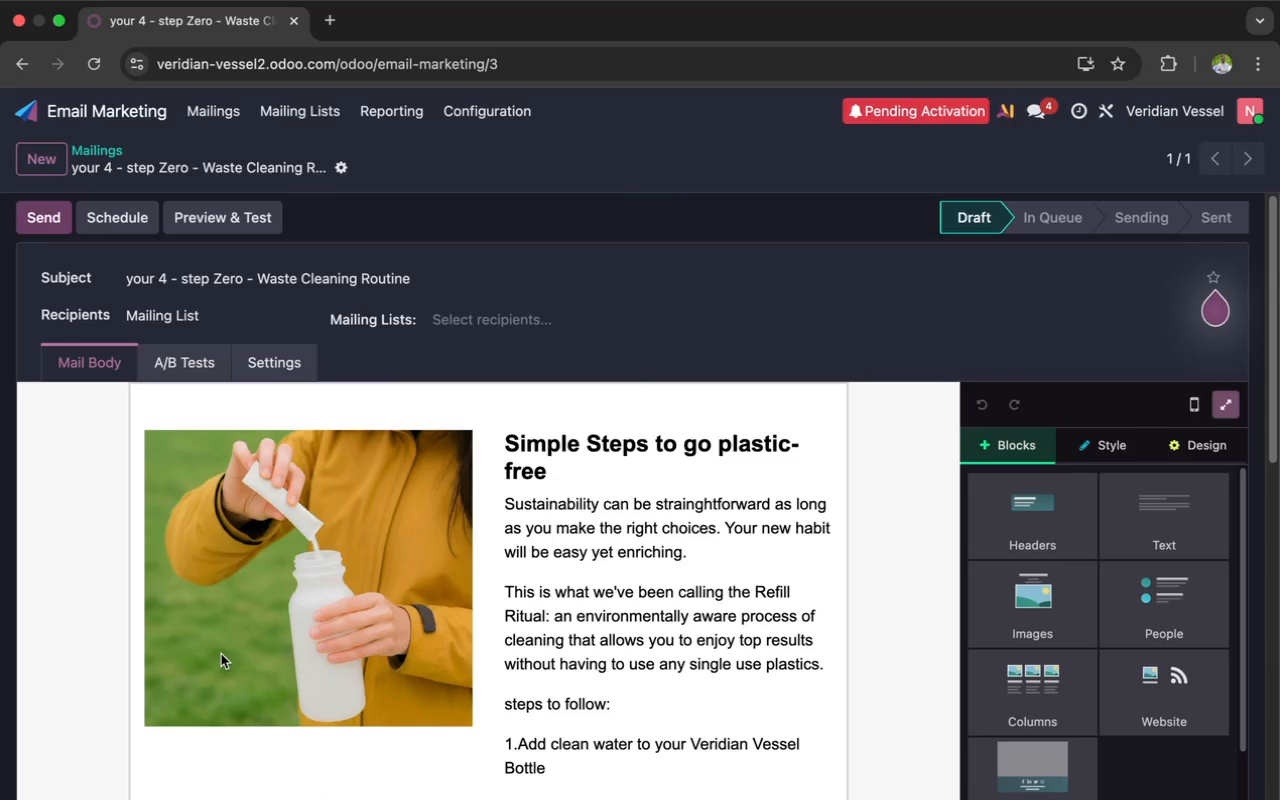 
scroll: coordinate [221, 654], scroll_direction: down, amount: 1.0
 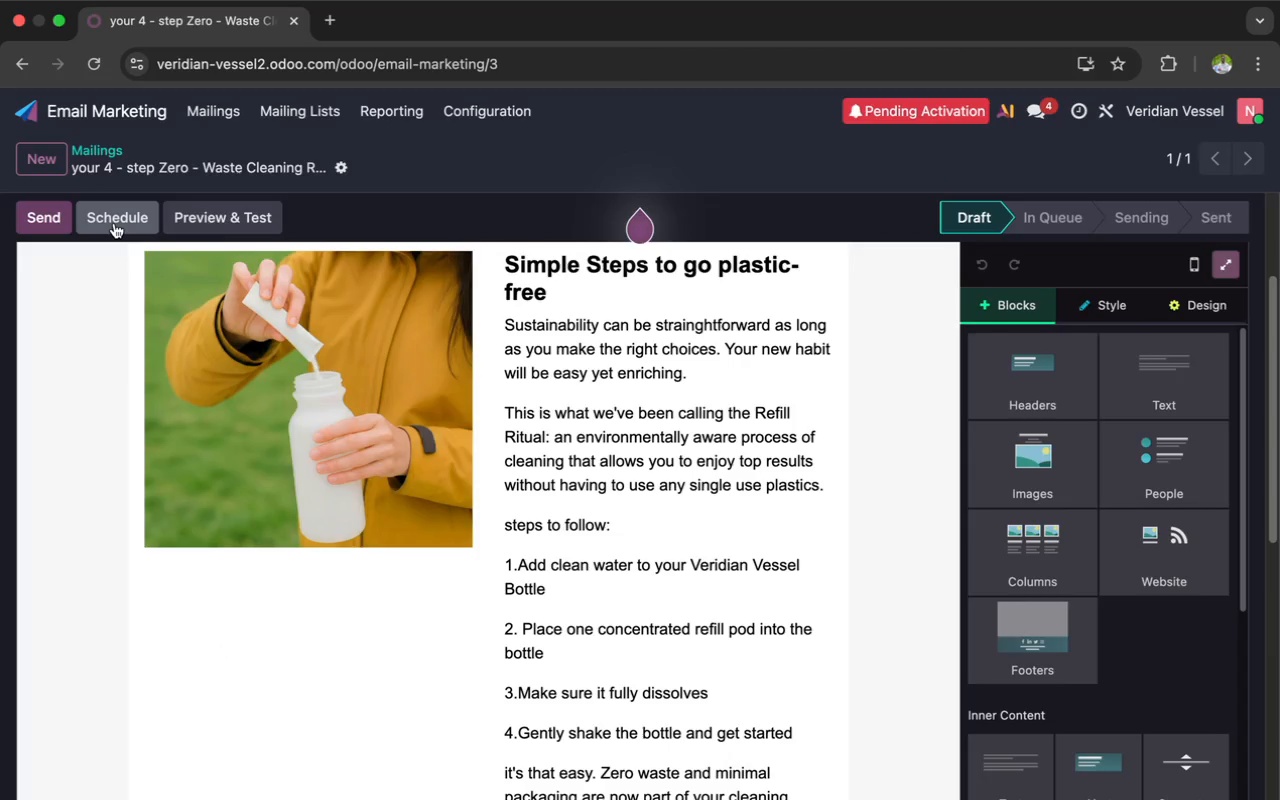 
left_click([114, 223])
 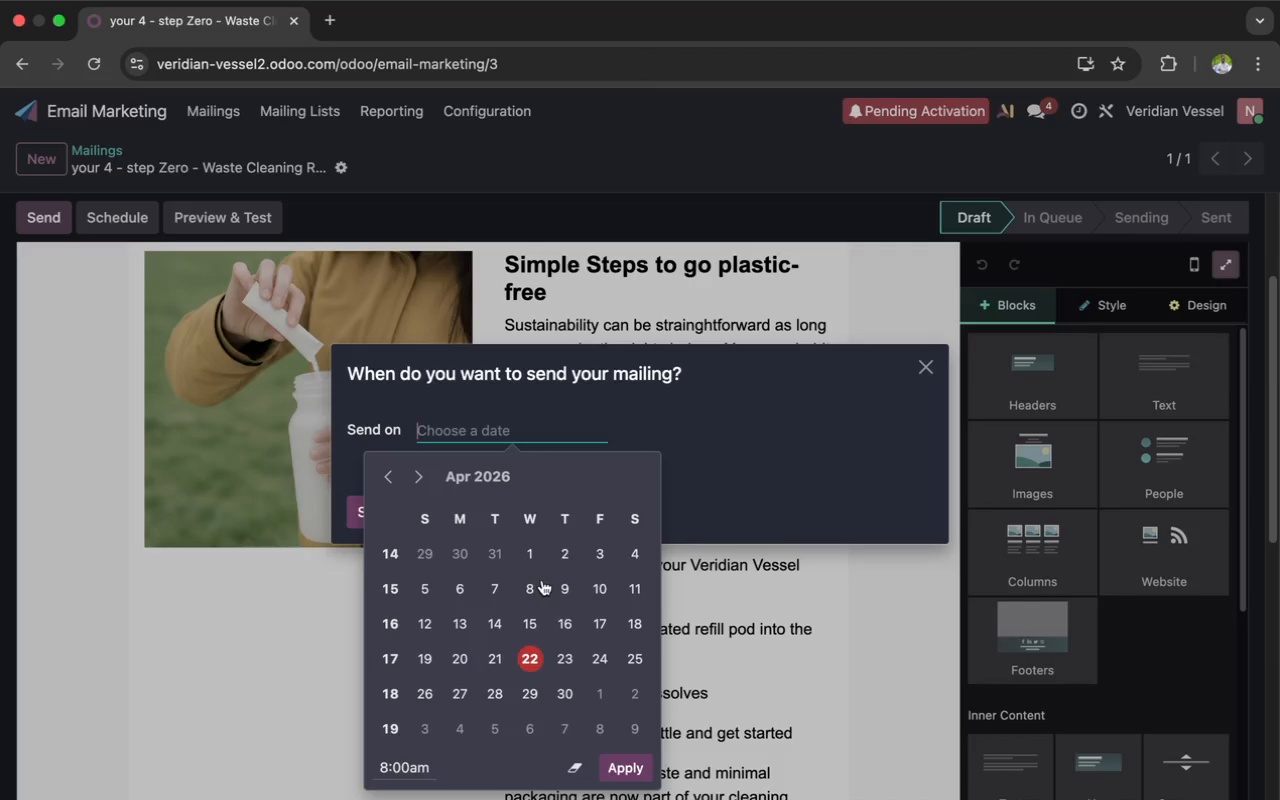 
left_click([599, 653])
 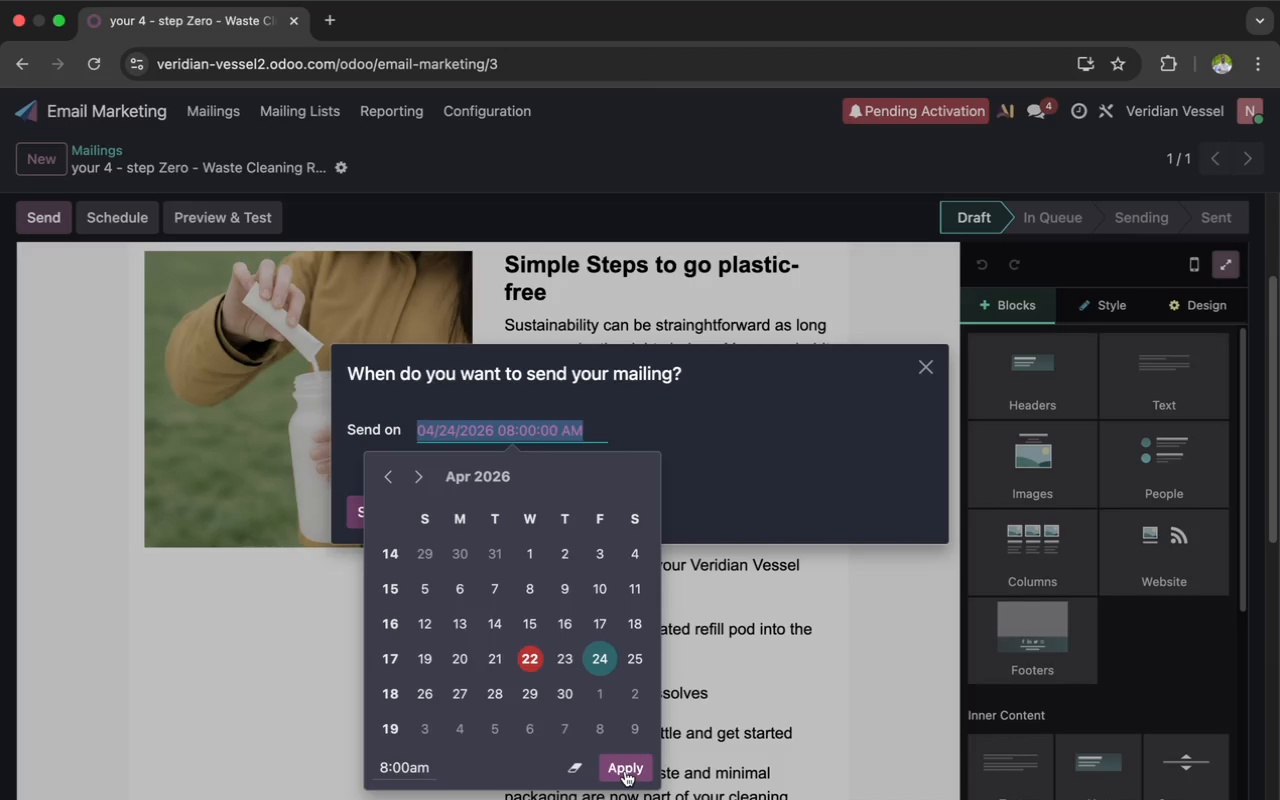 
left_click([625, 762])
 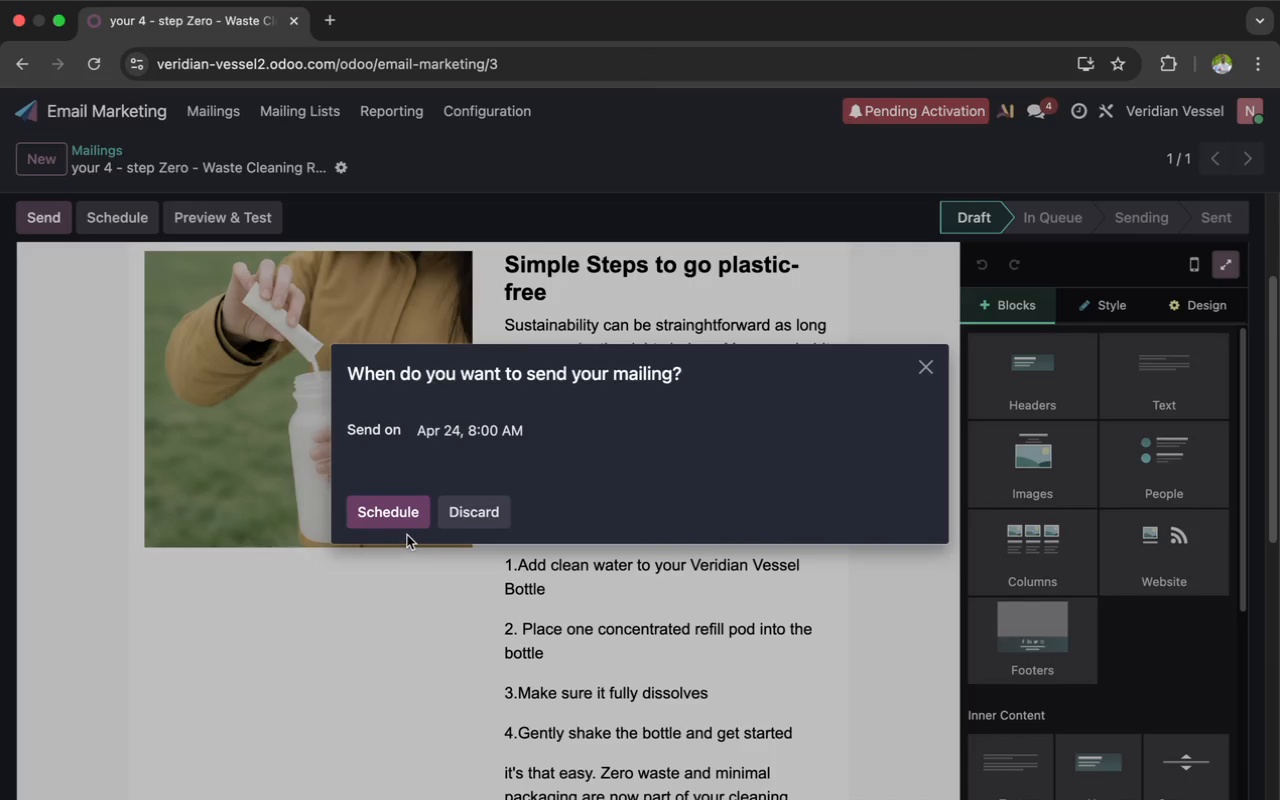 
left_click([383, 515])
 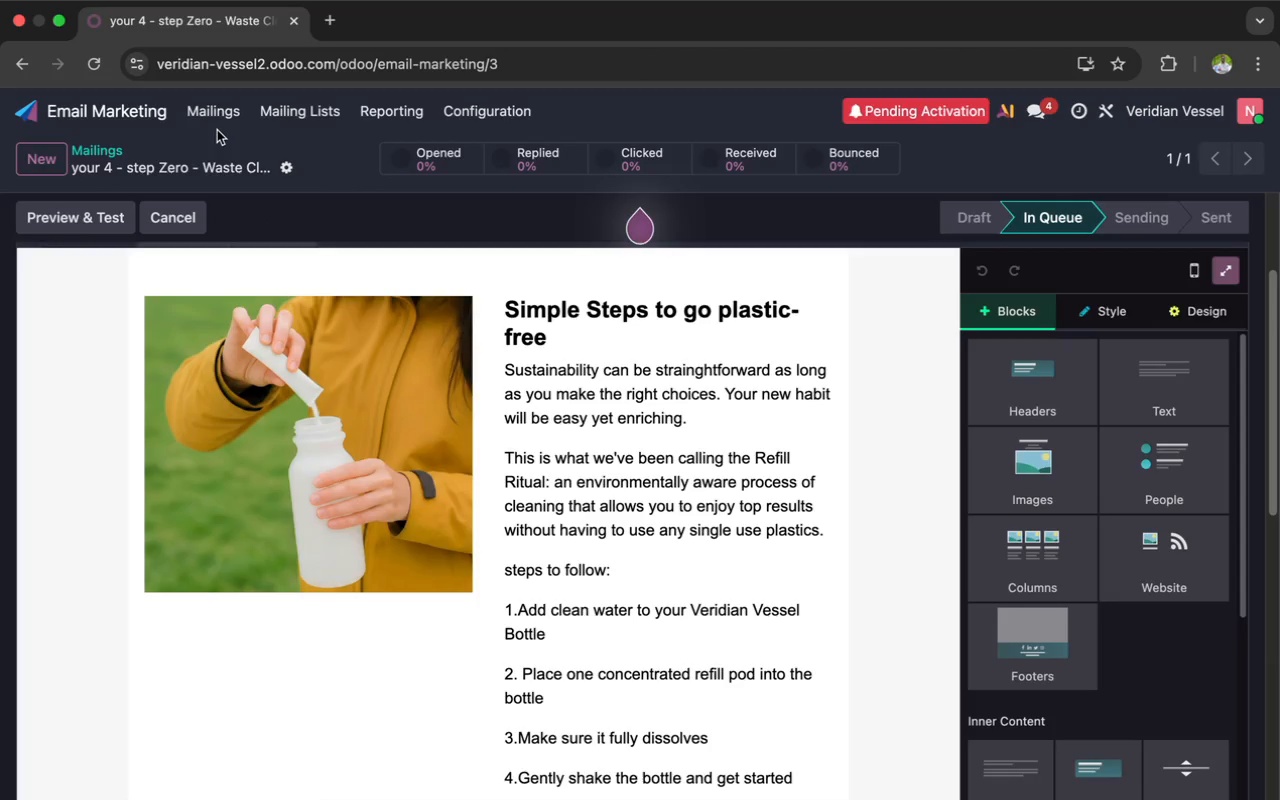 
left_click([36, 159])
 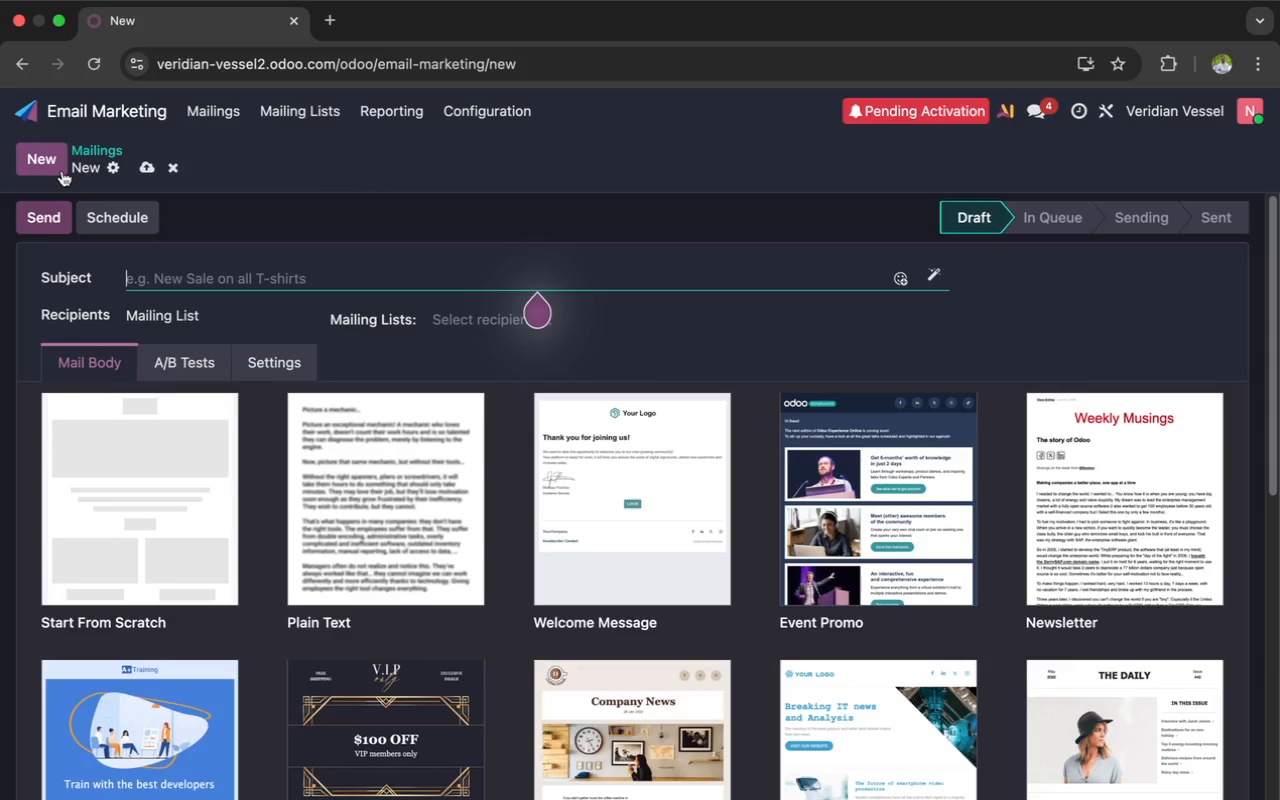 
wait(25.56)
 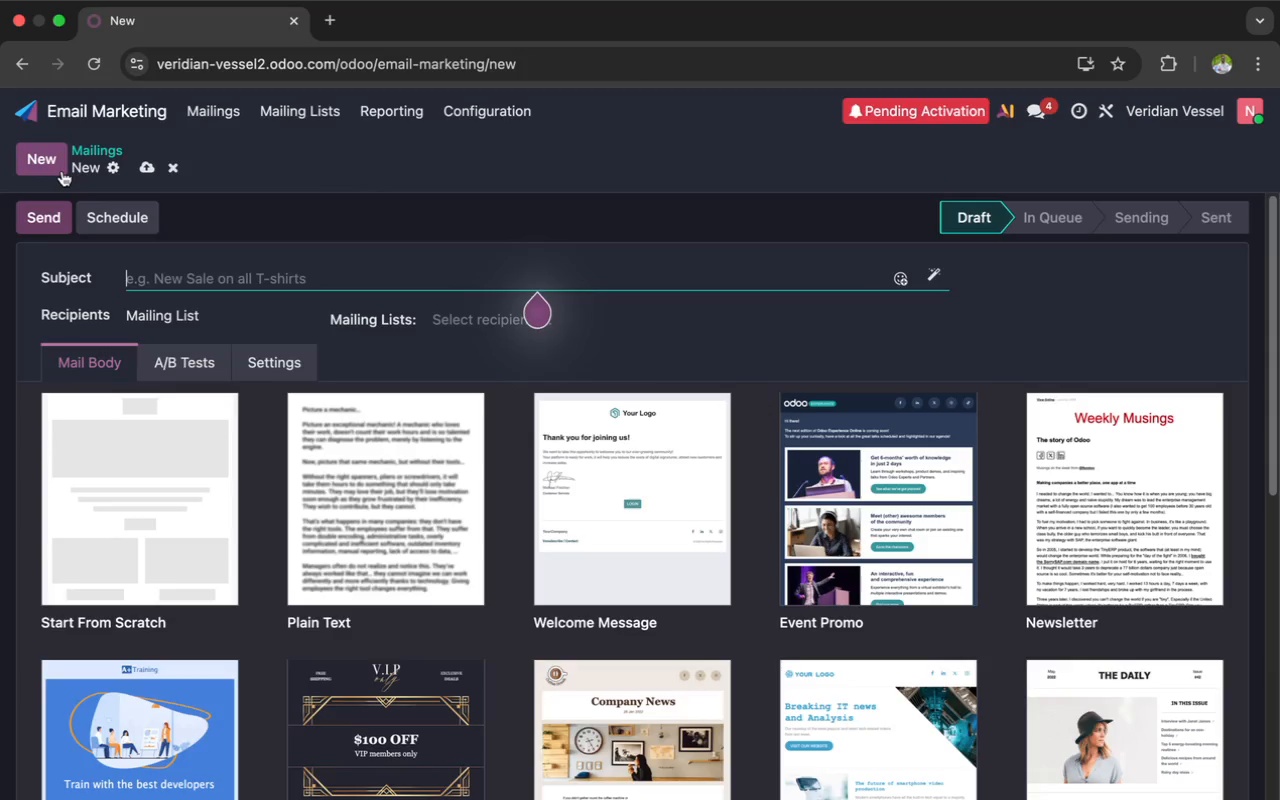 
key(V)
 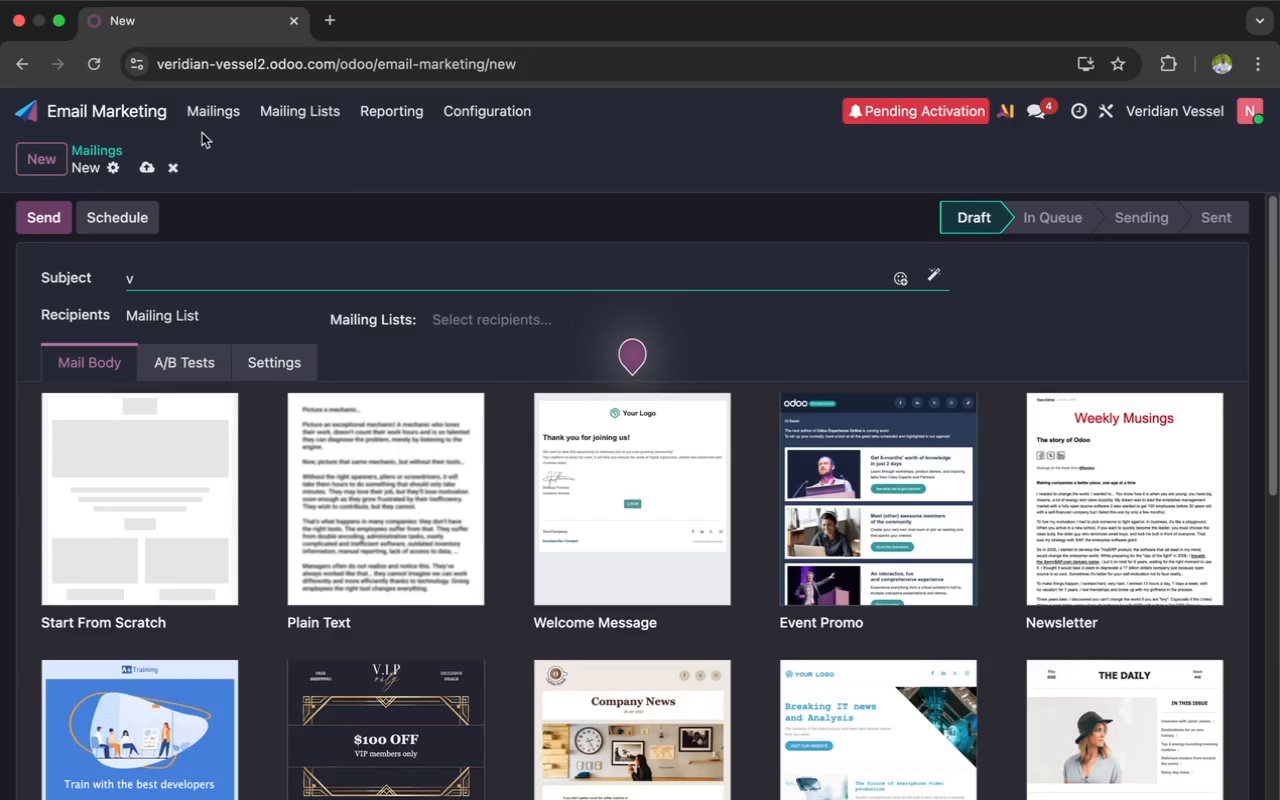 
left_click([221, 112])
 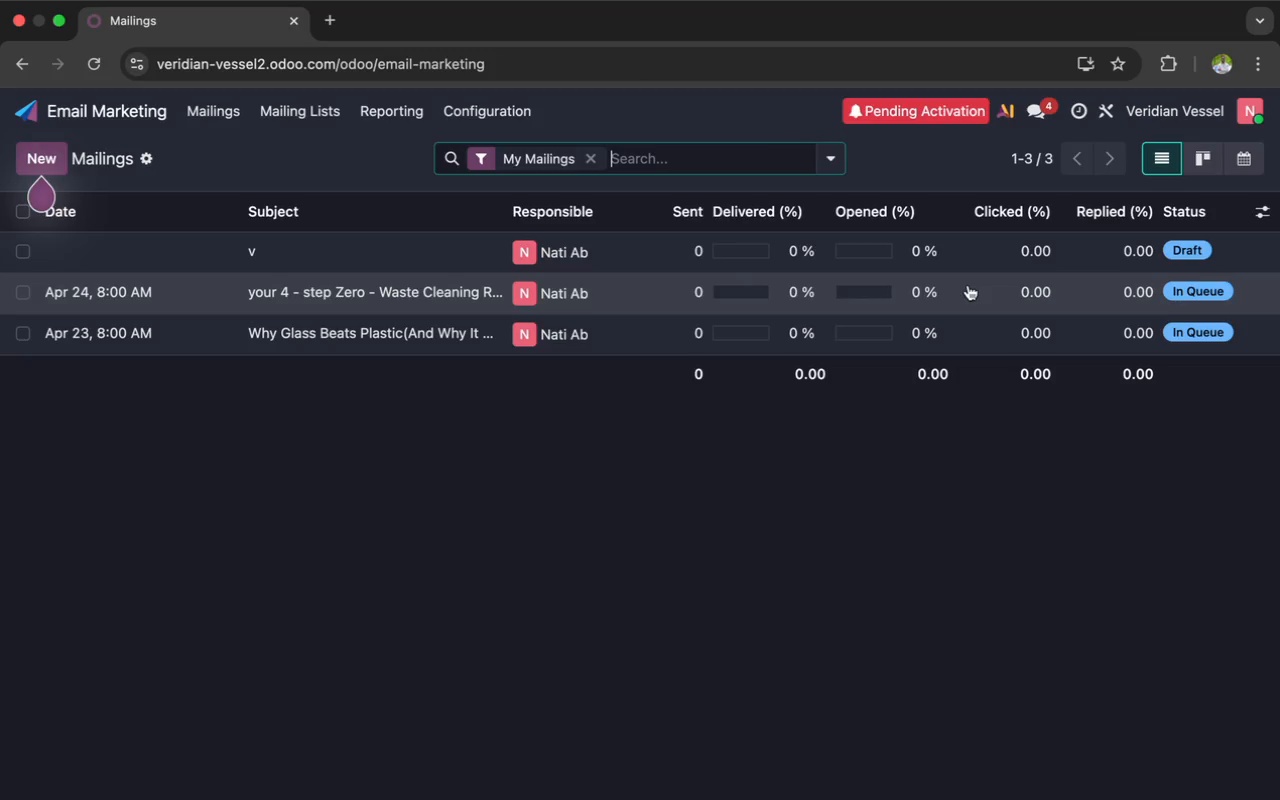 
wait(6.55)
 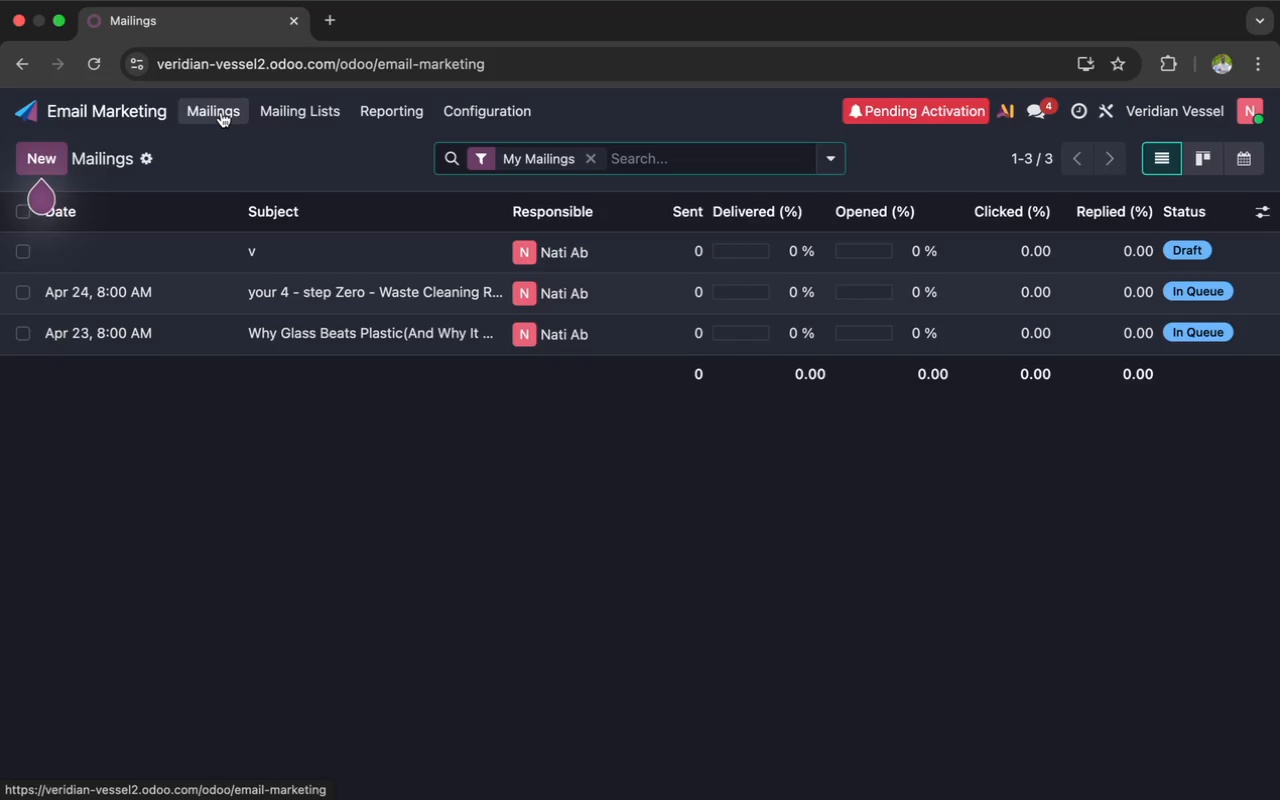 
left_click([417, 297])
 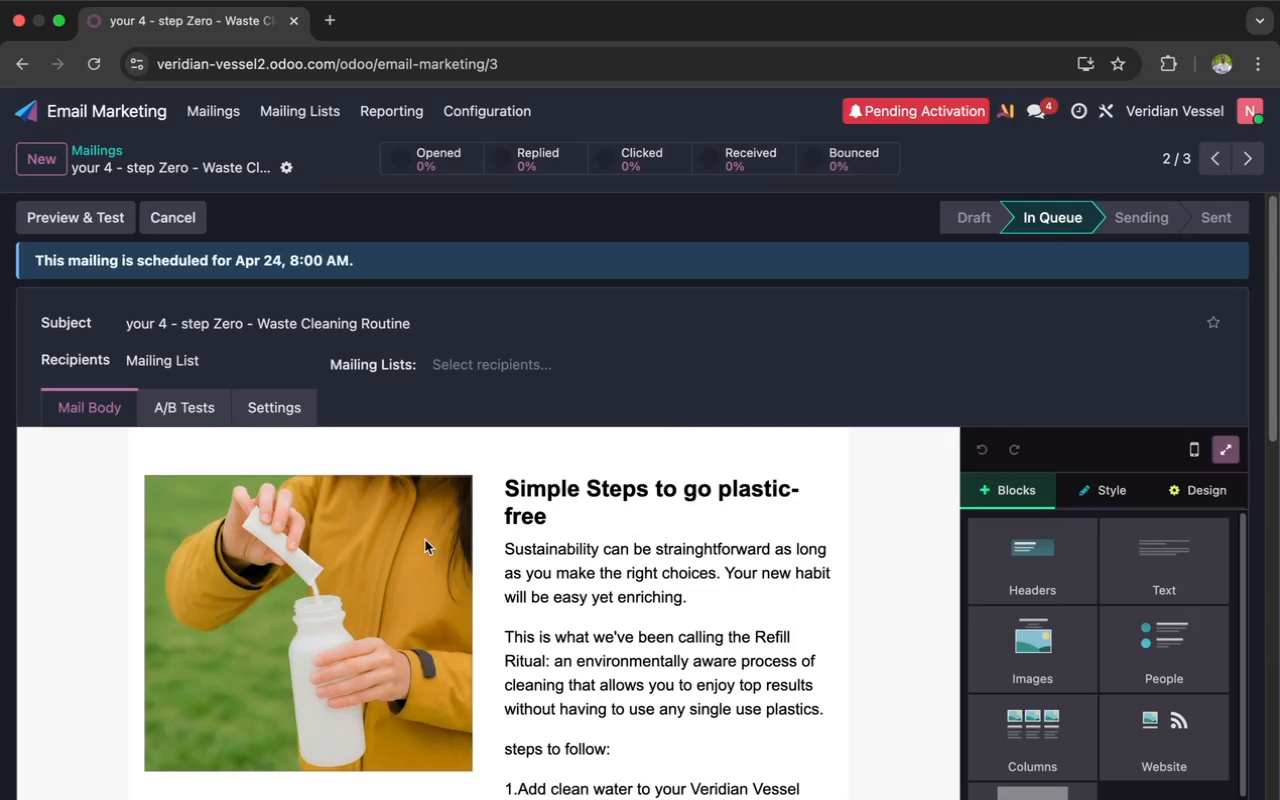 
scroll: coordinate [425, 540], scroll_direction: down, amount: 2.0
 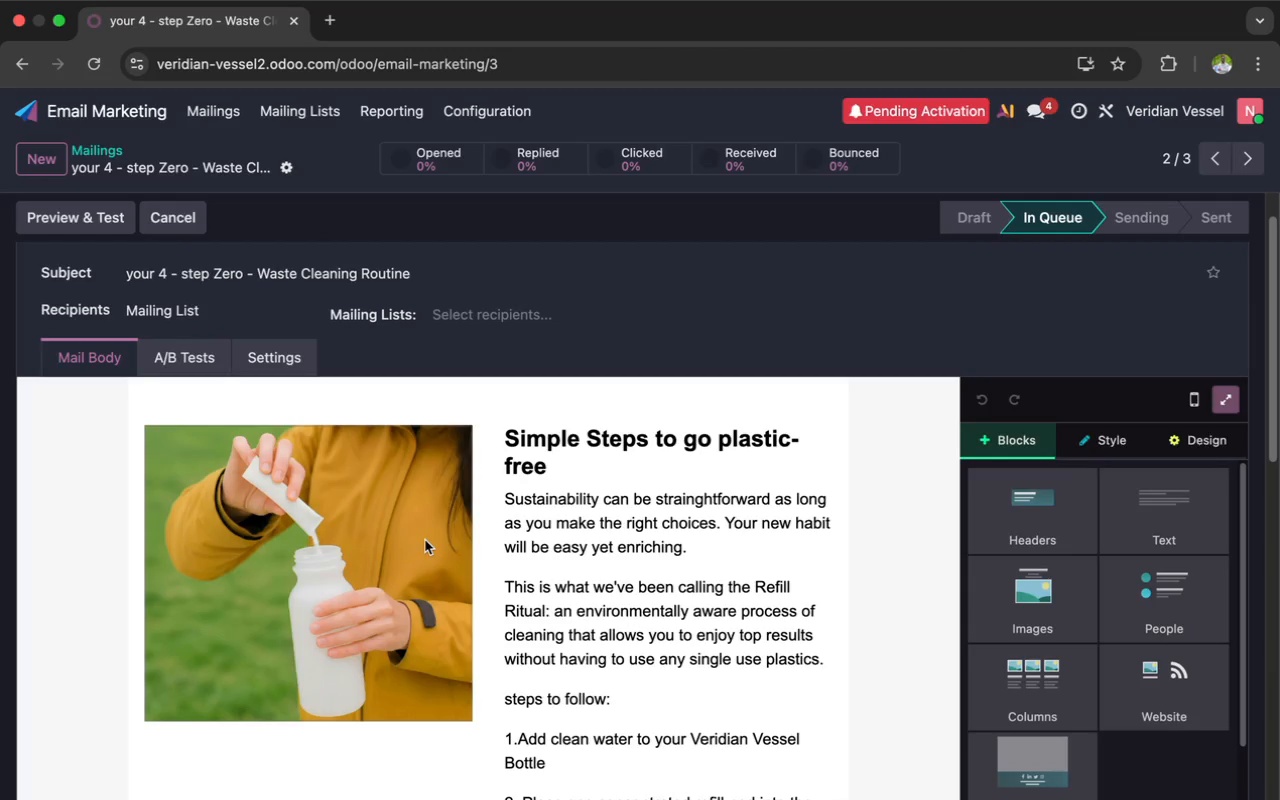 
left_click_drag(start_coordinate=[637, 442], to_coordinate=[588, 442])
 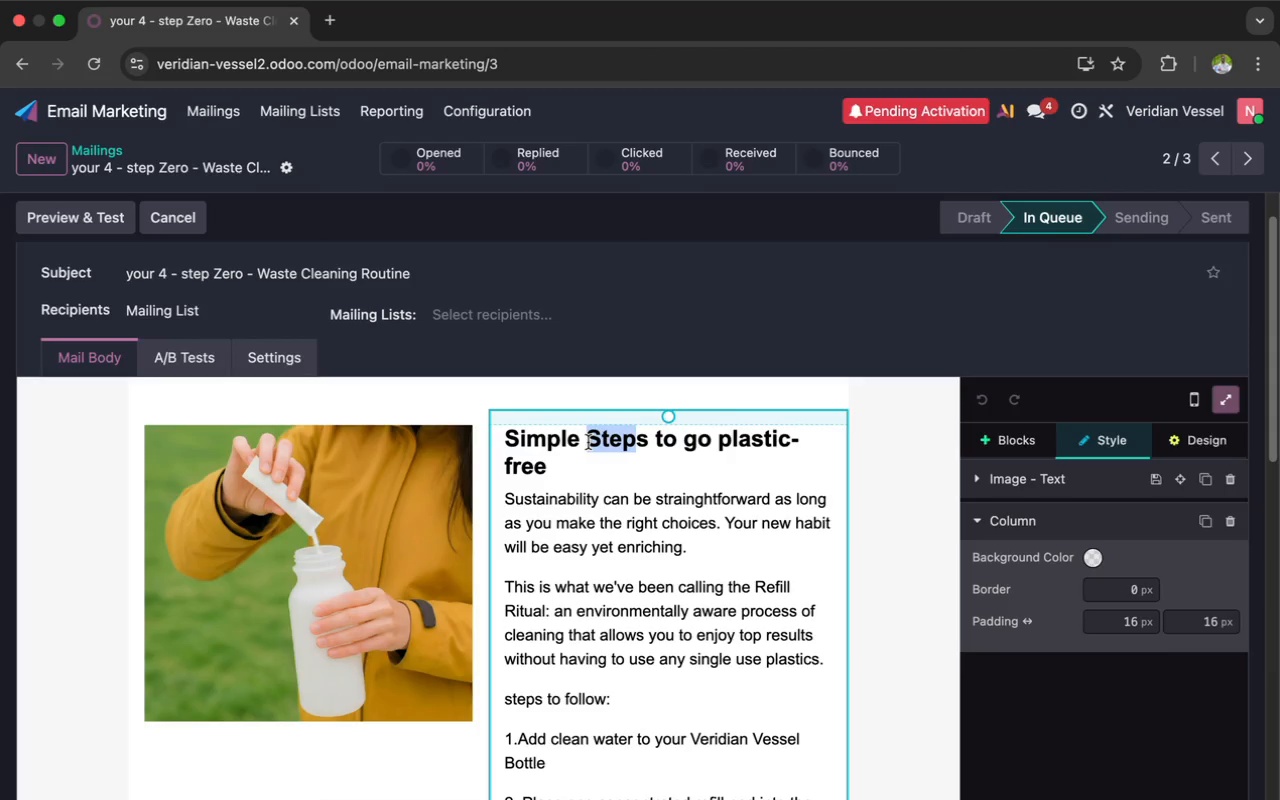 
key(Meta+CommandLeft)
 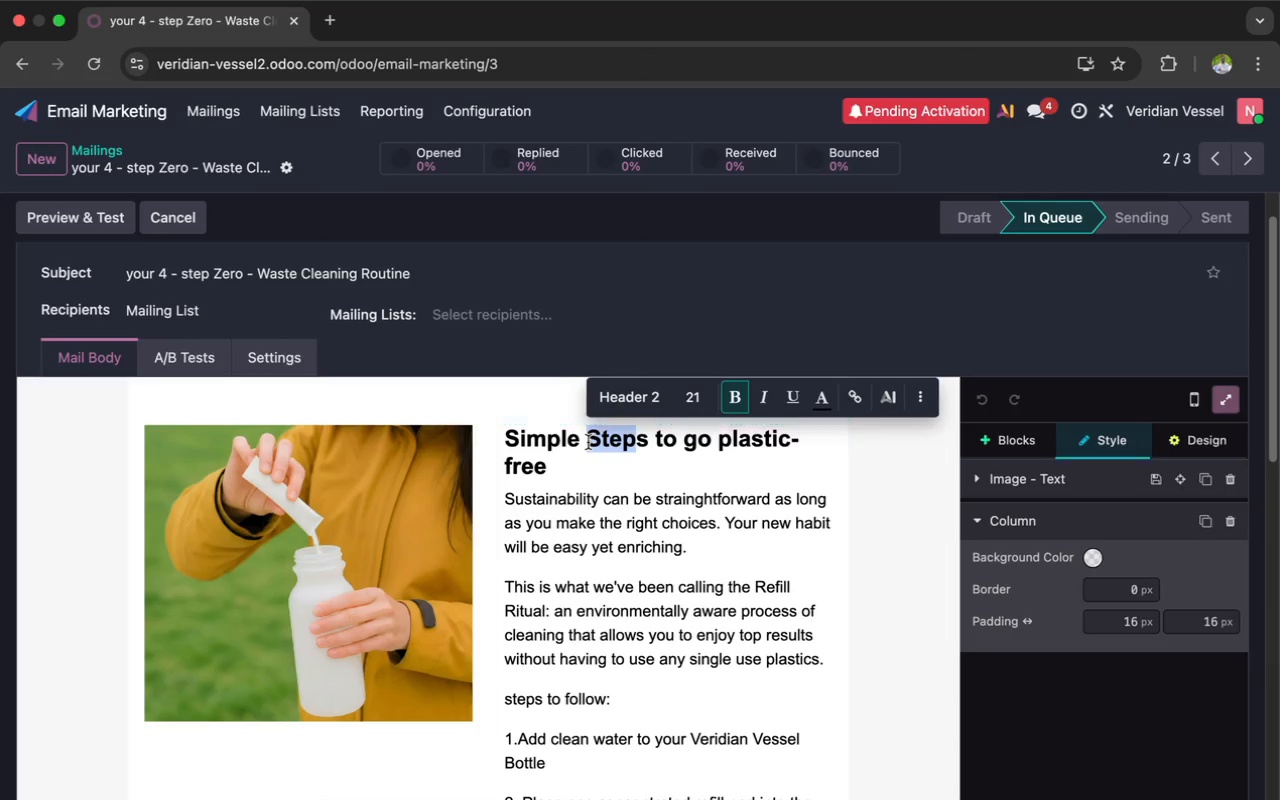 
key(Meta+C)
 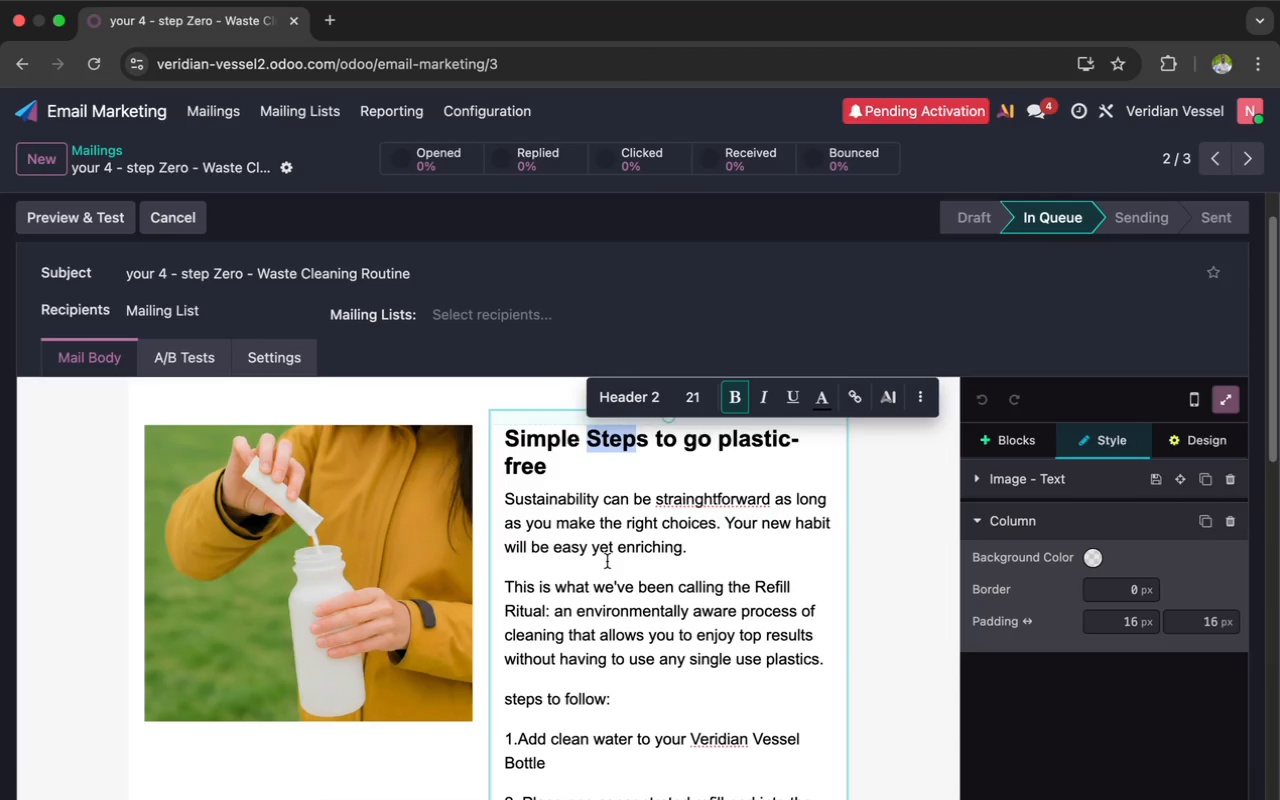 
scroll: coordinate [607, 560], scroll_direction: down, amount: 32.0
 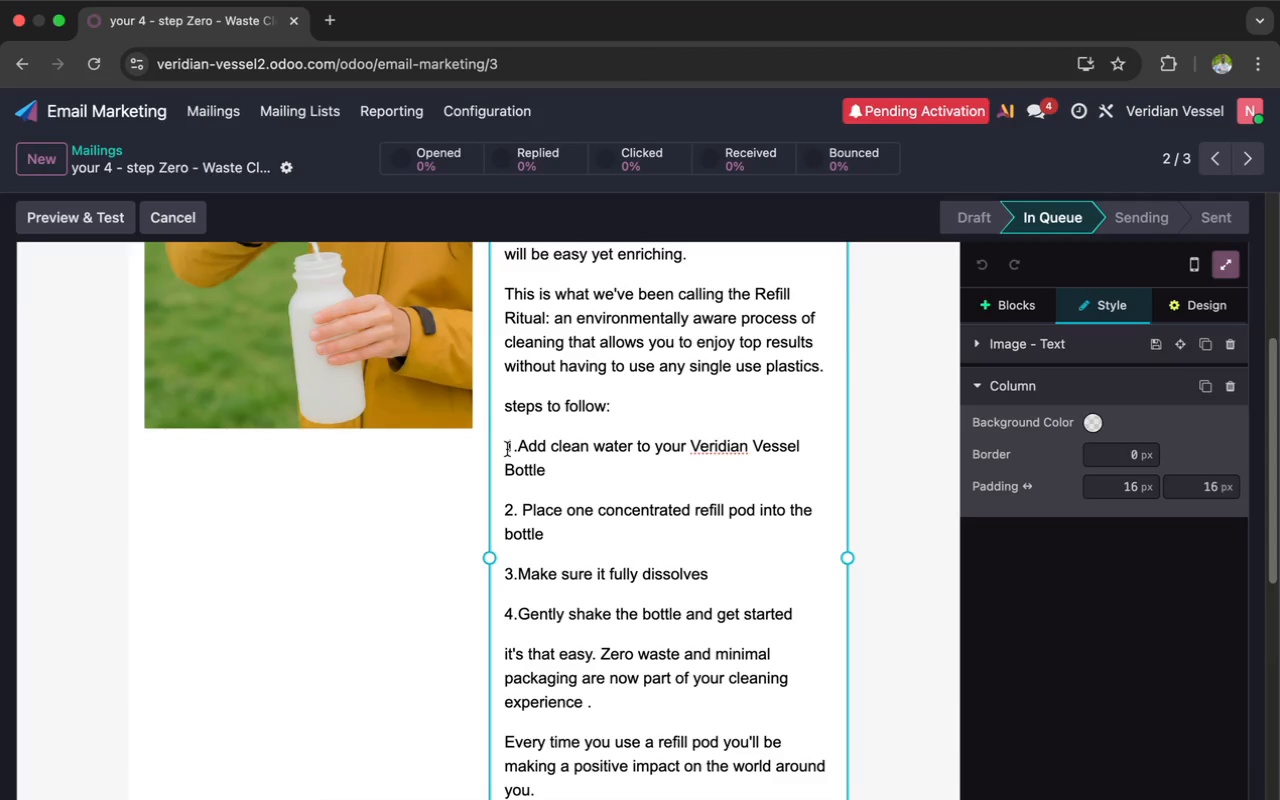 
left_click([505, 448])
 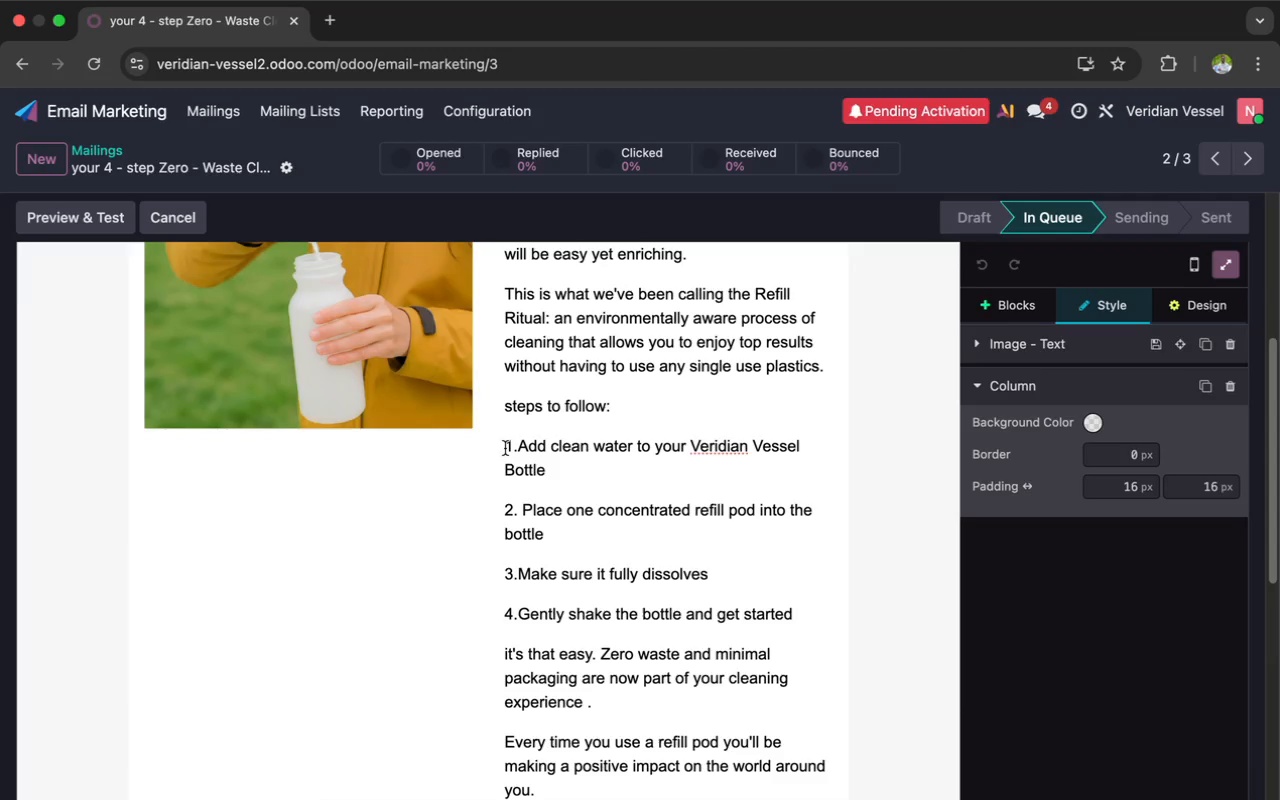 
key(Meta+V)
 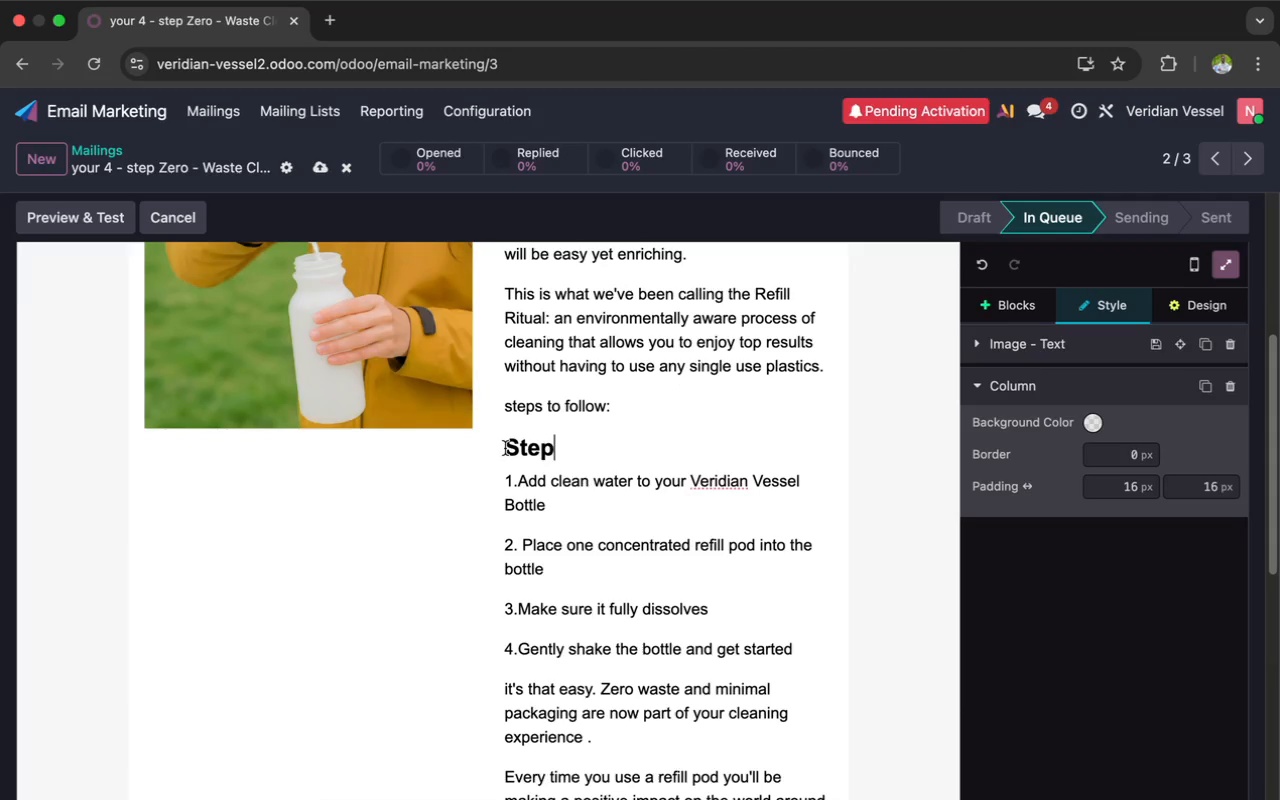 
key(Backspace)
 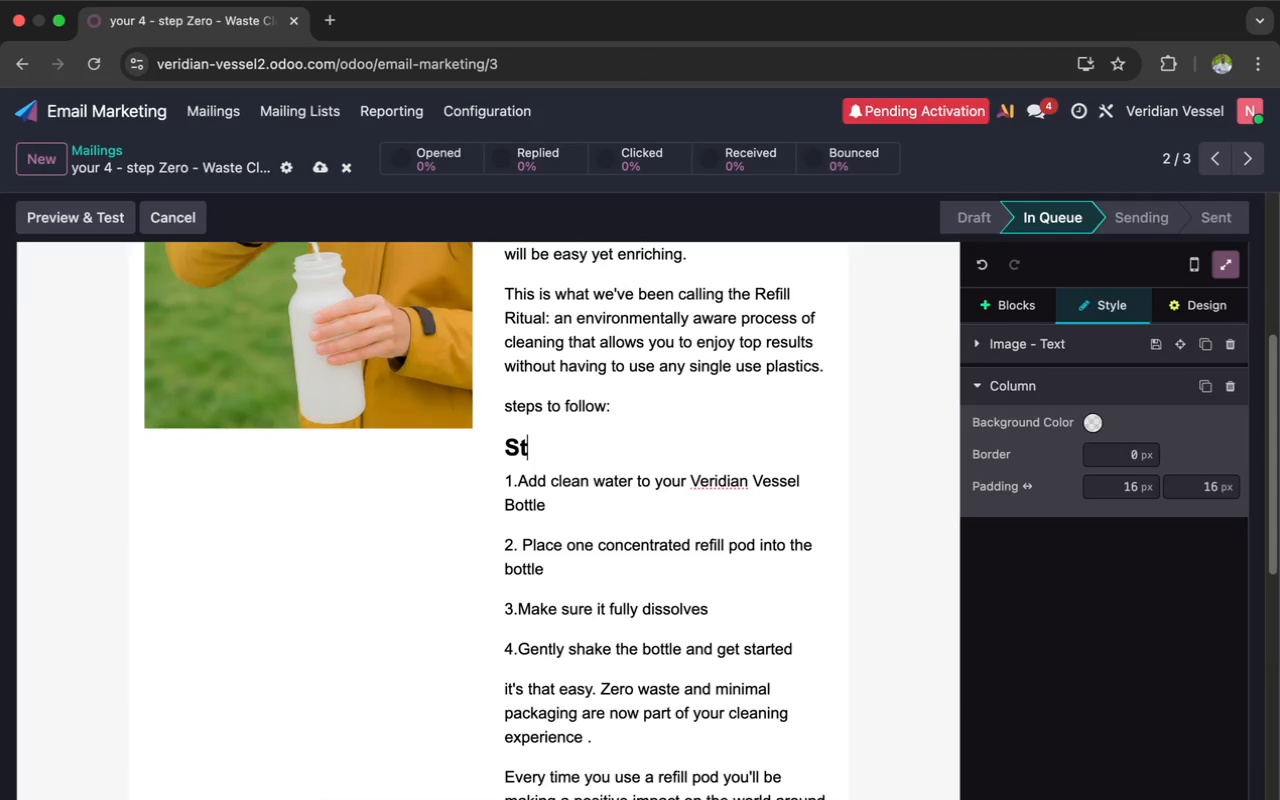 
key(Backspace)
 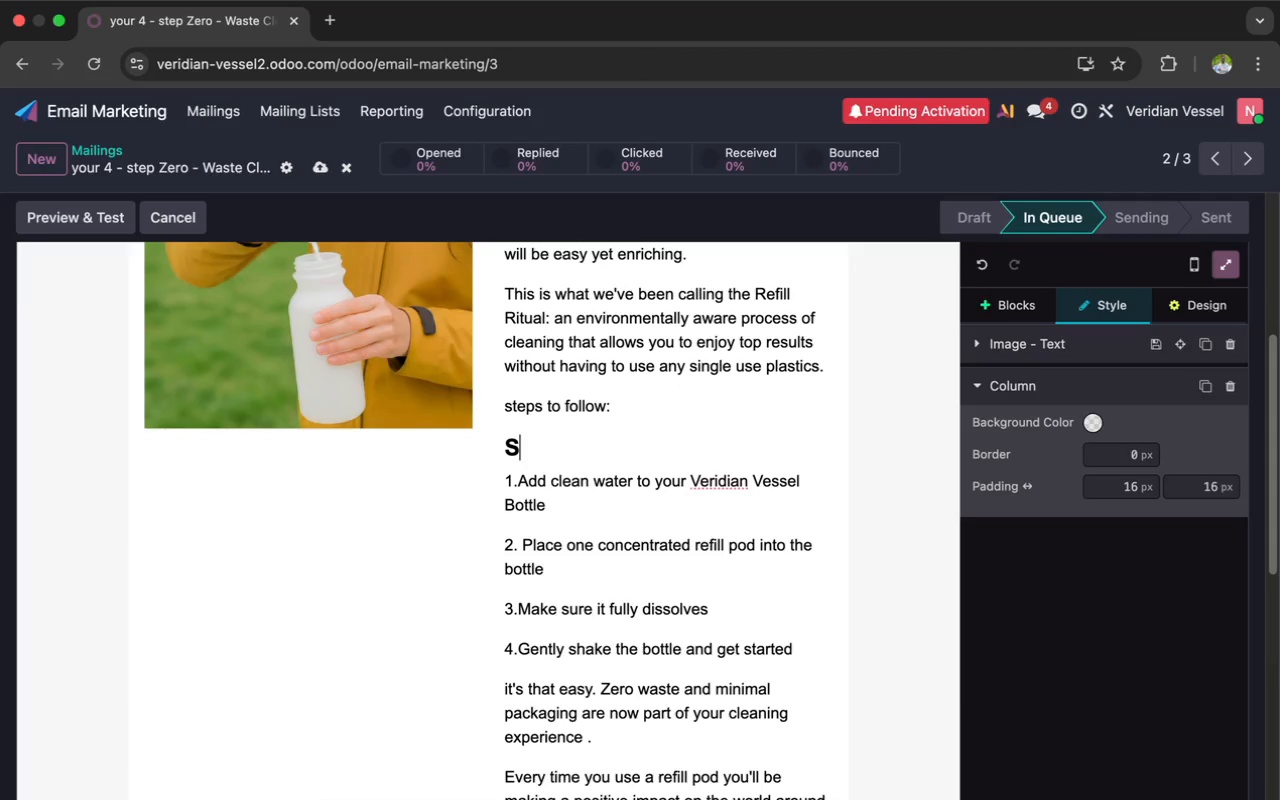 
key(Backspace)
 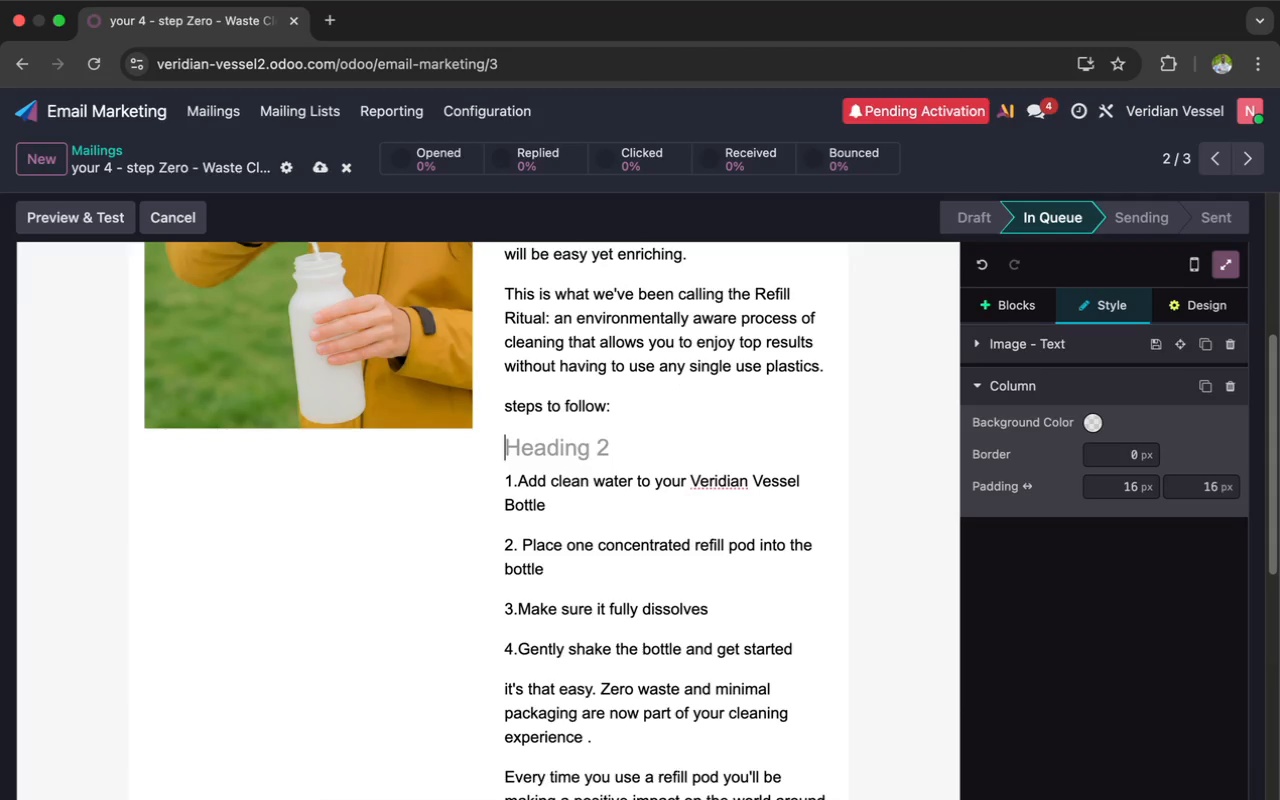 
key(Backspace)
 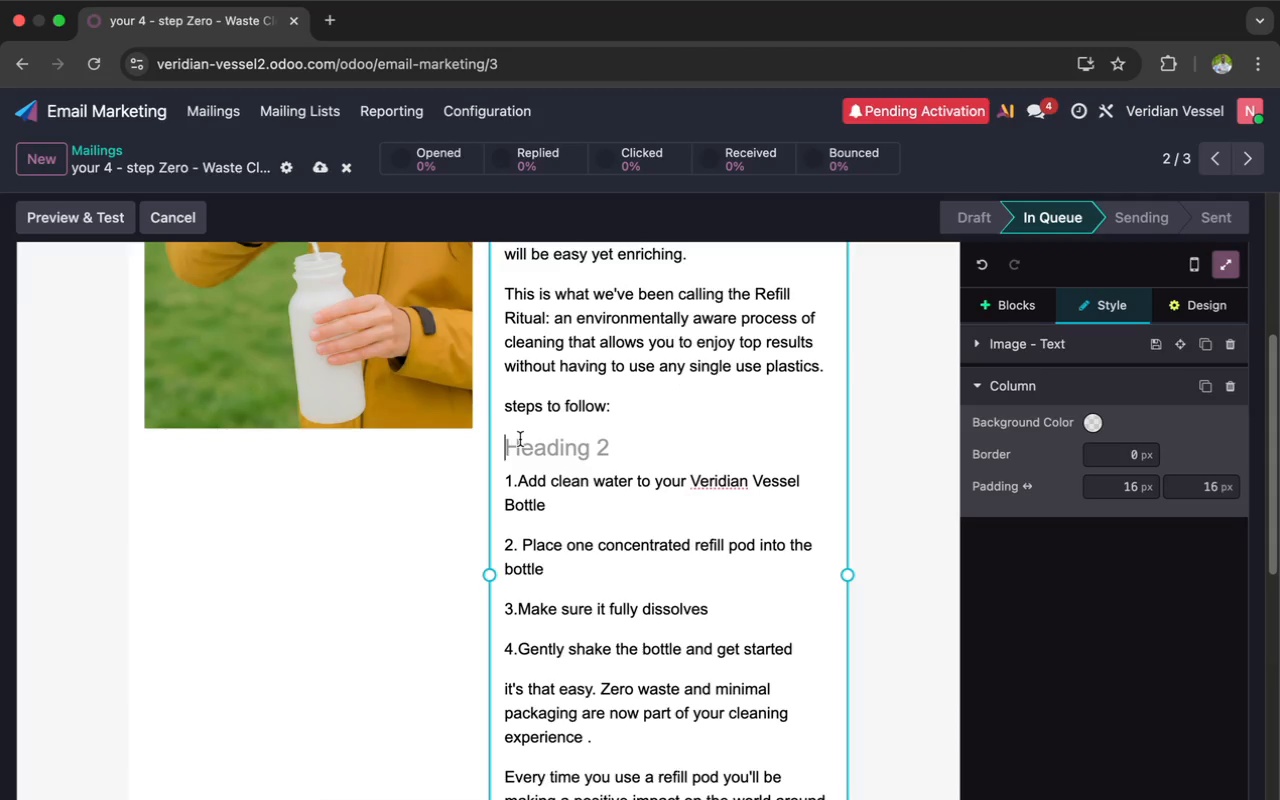 
key(Backspace)
 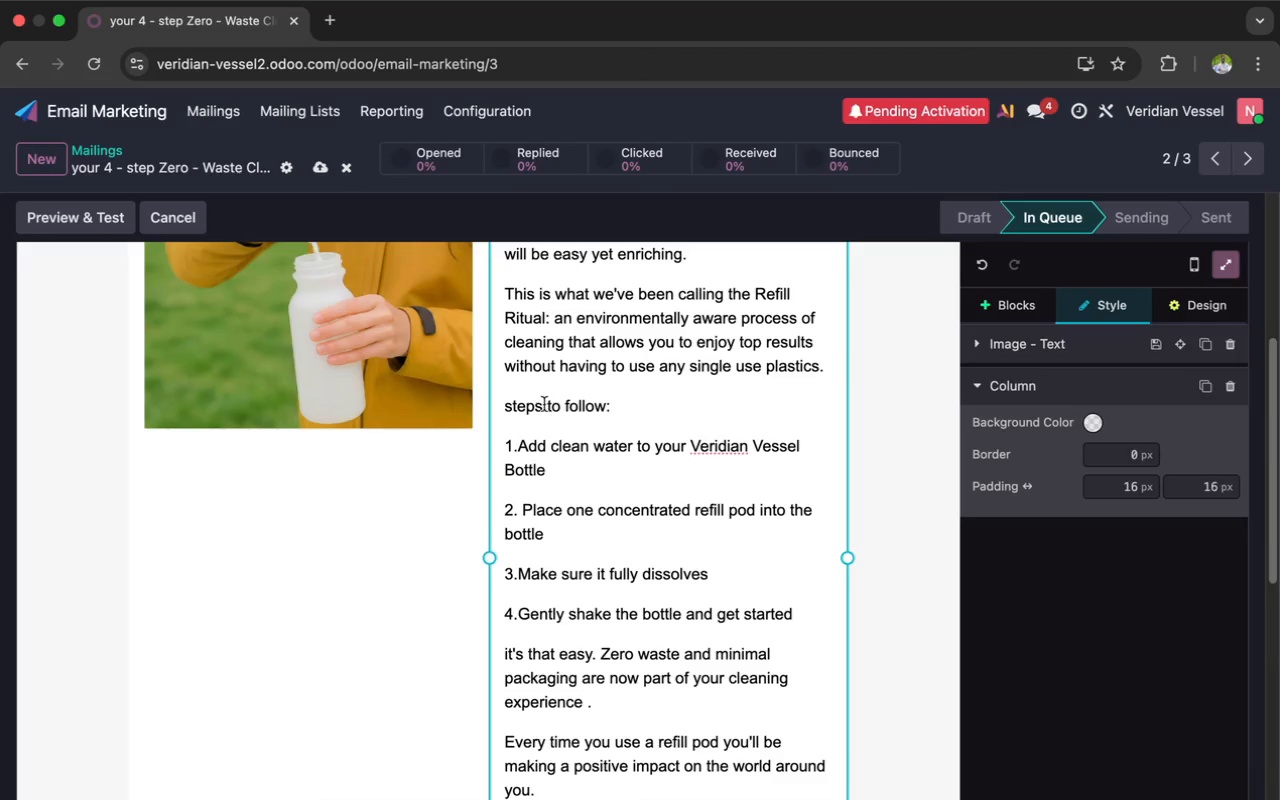 
left_click_drag(start_coordinate=[535, 407], to_coordinate=[507, 404])
 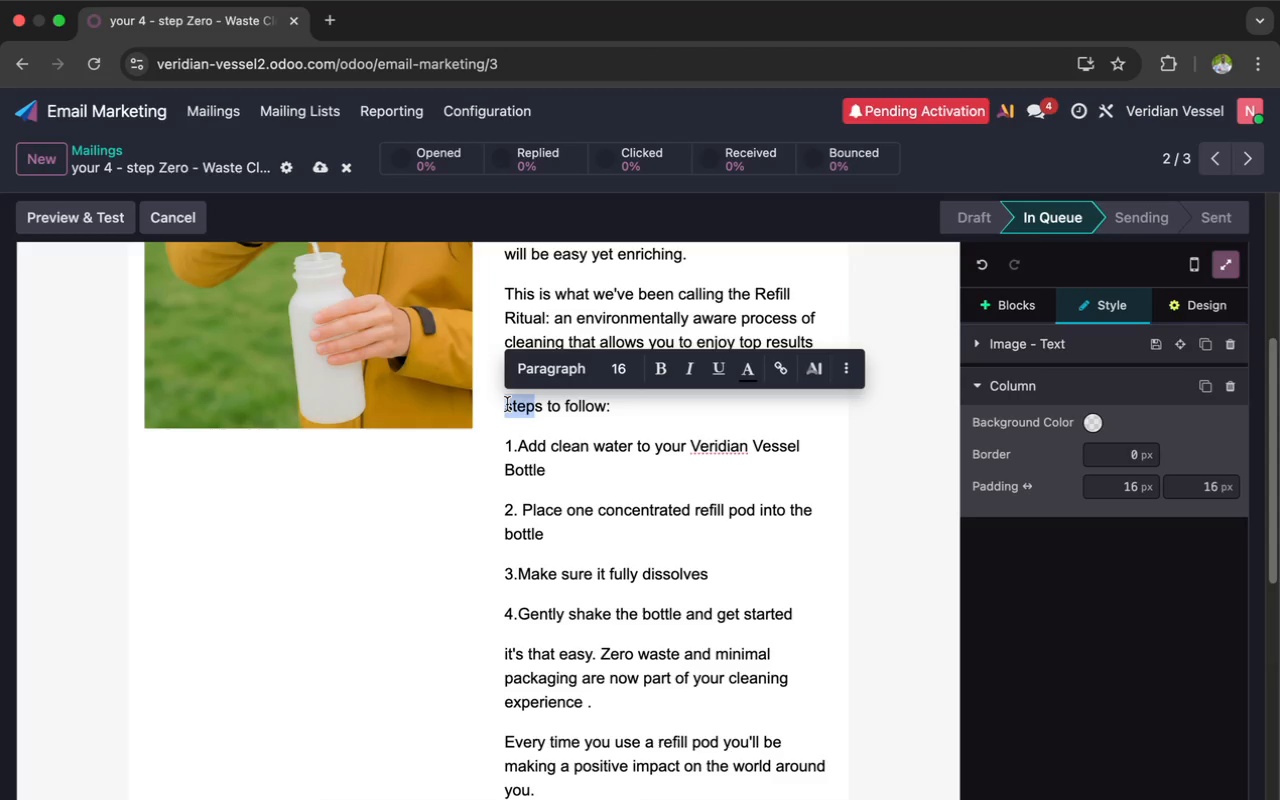 
key(Meta+CommandLeft)
 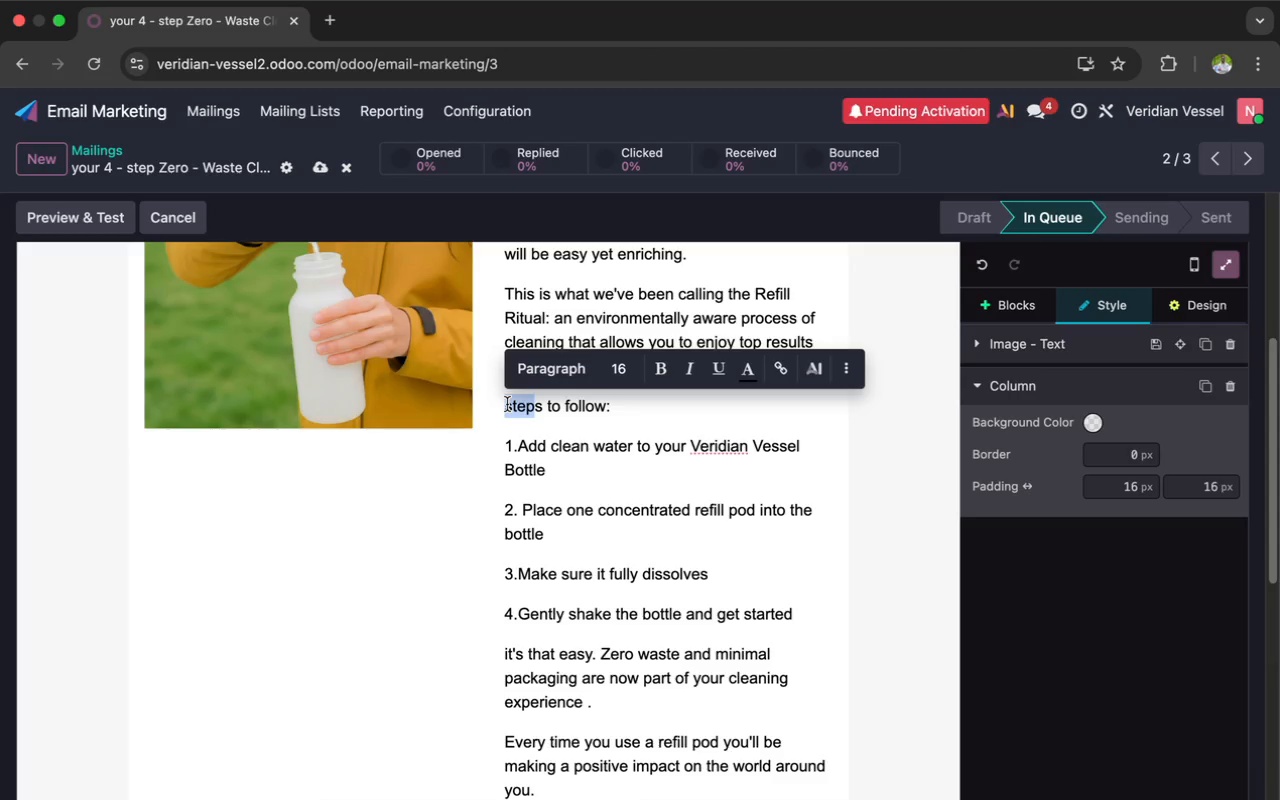 
key(Meta+C)
 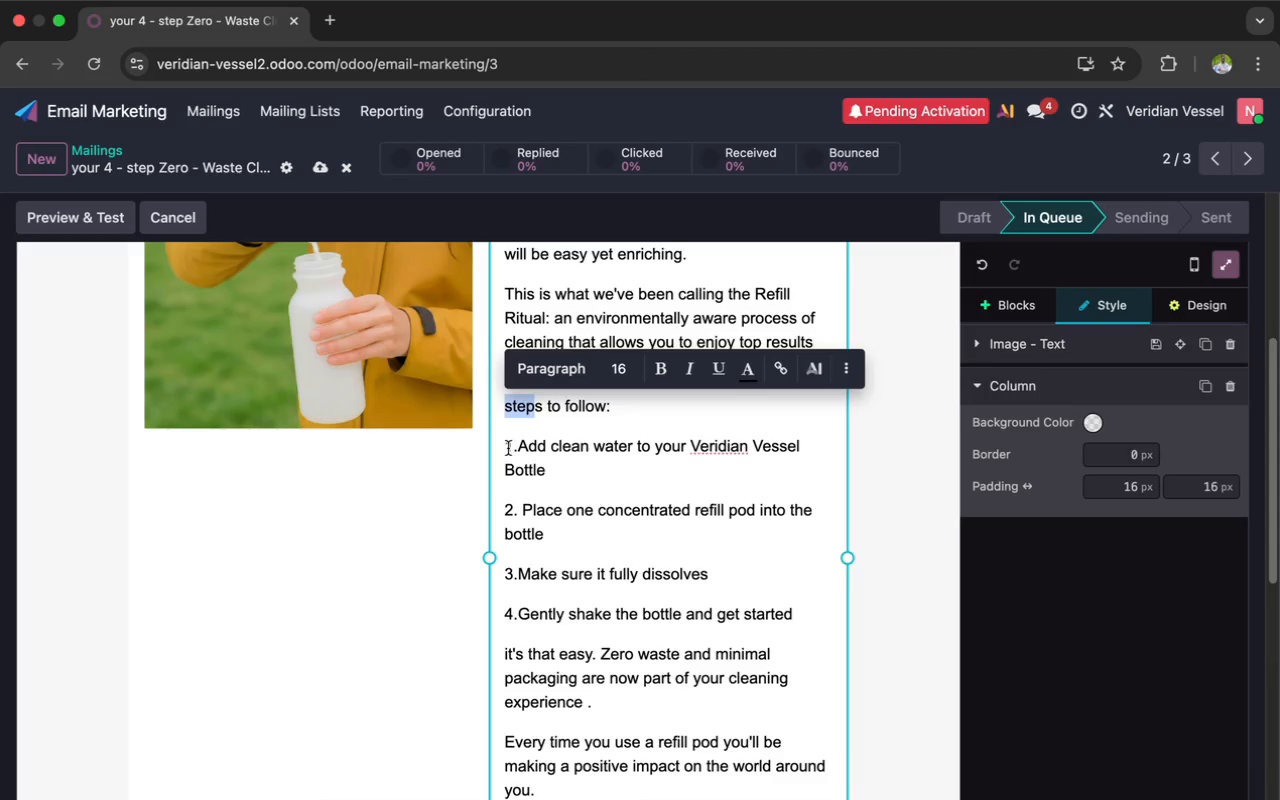 
left_click([504, 448])
 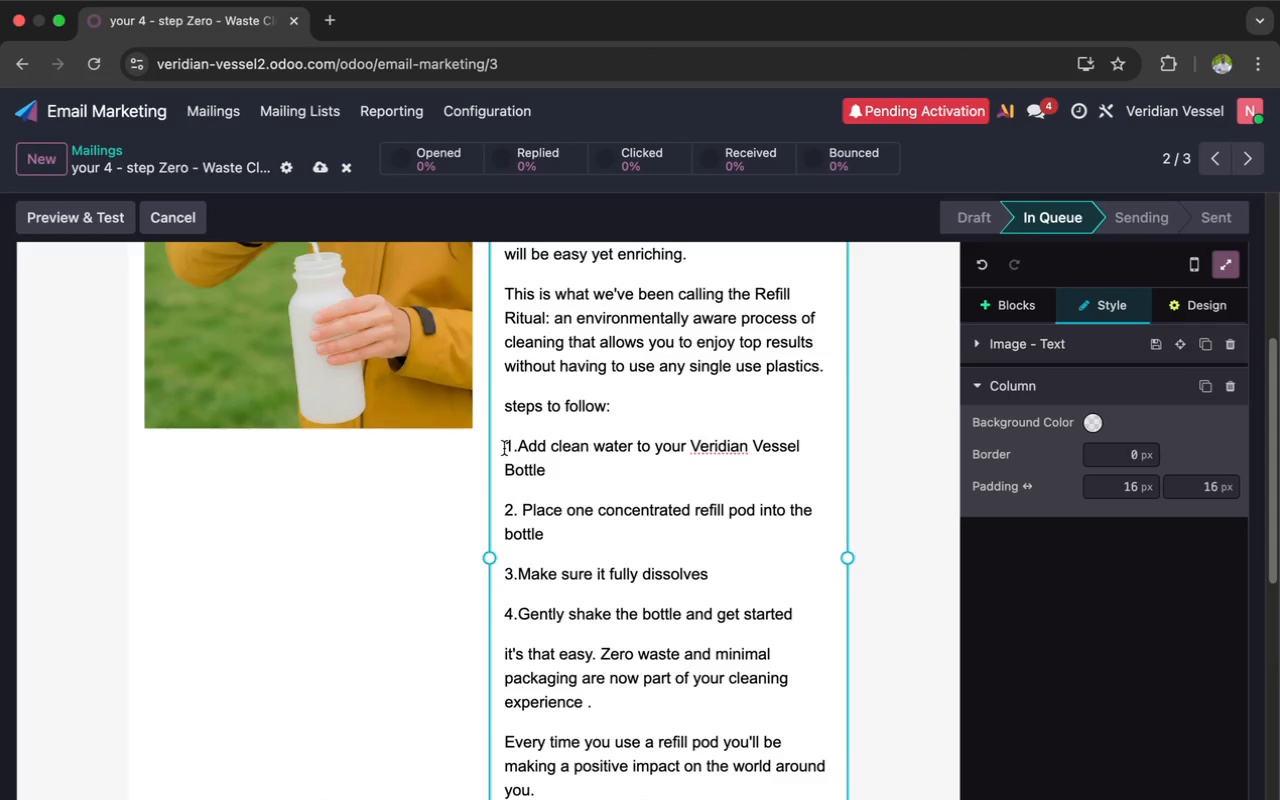 
key(Meta+V)
 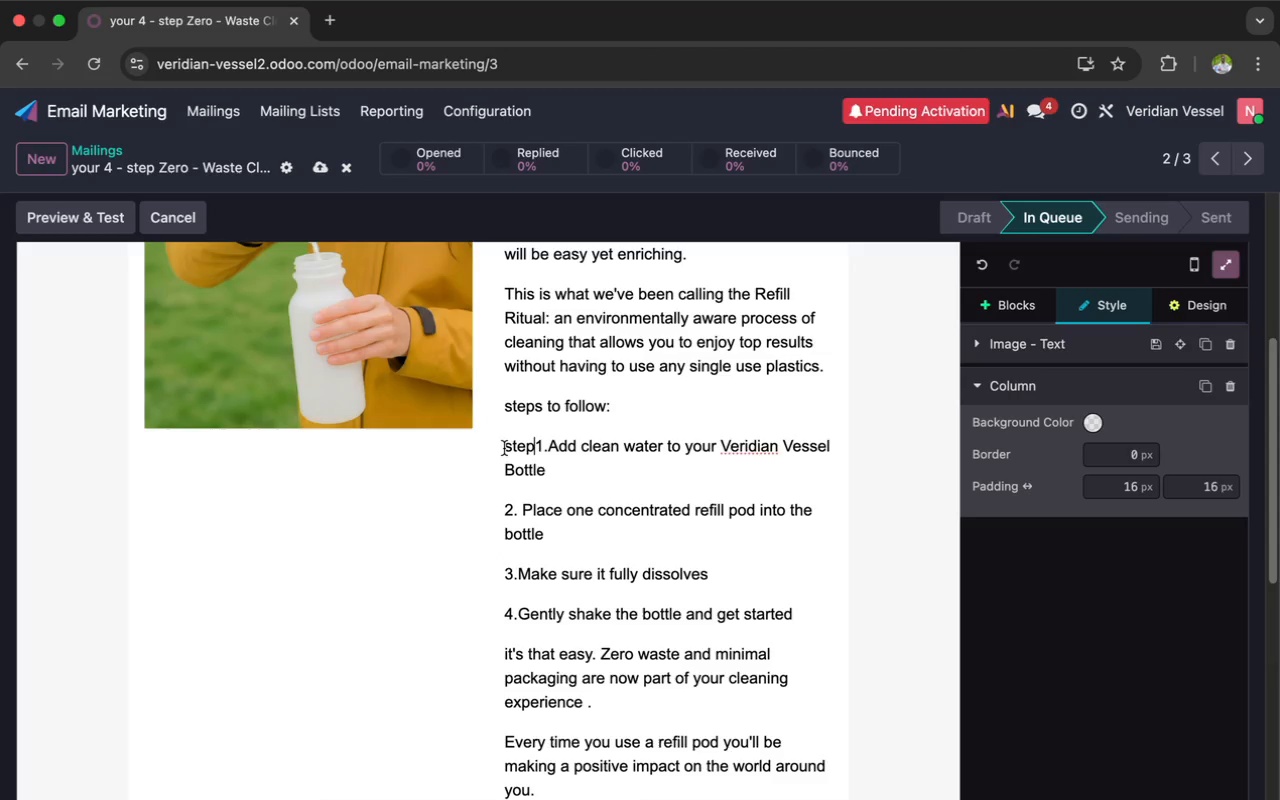 
key(Space)
 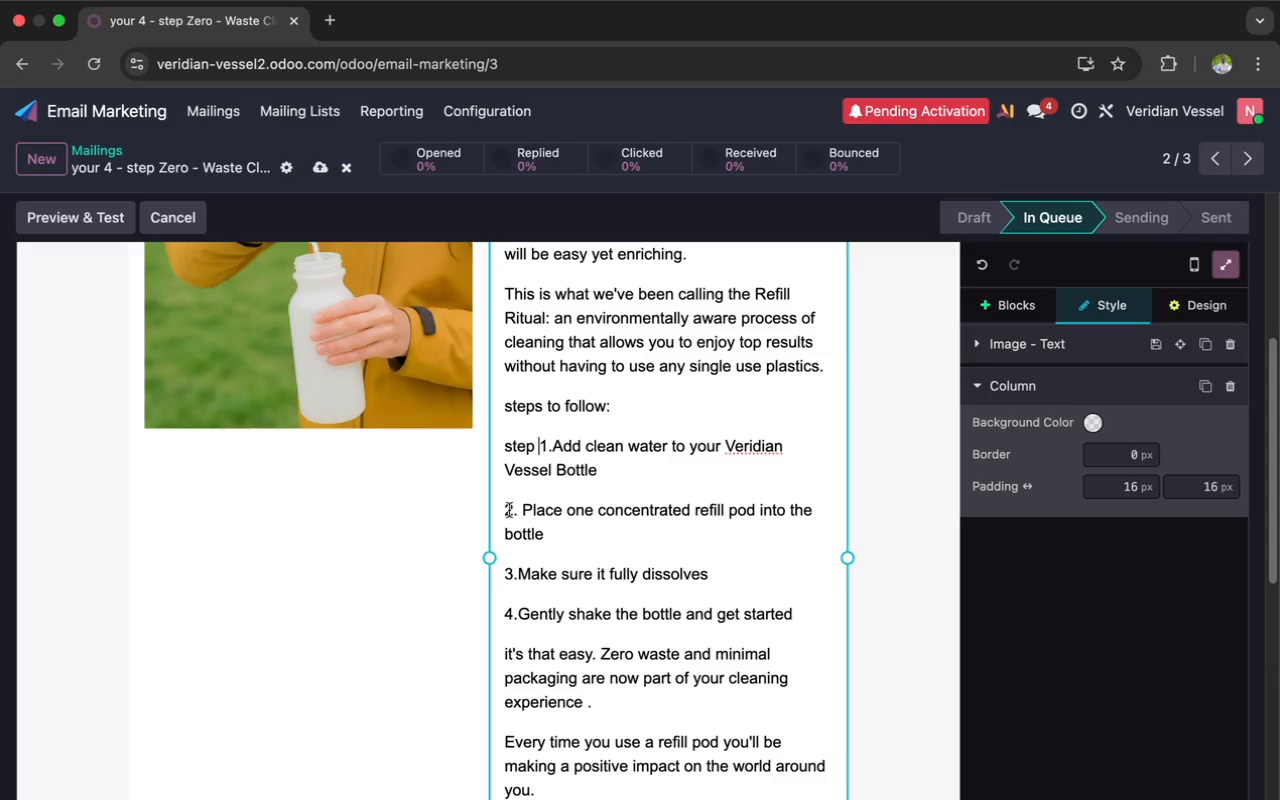 
left_click([506, 514])
 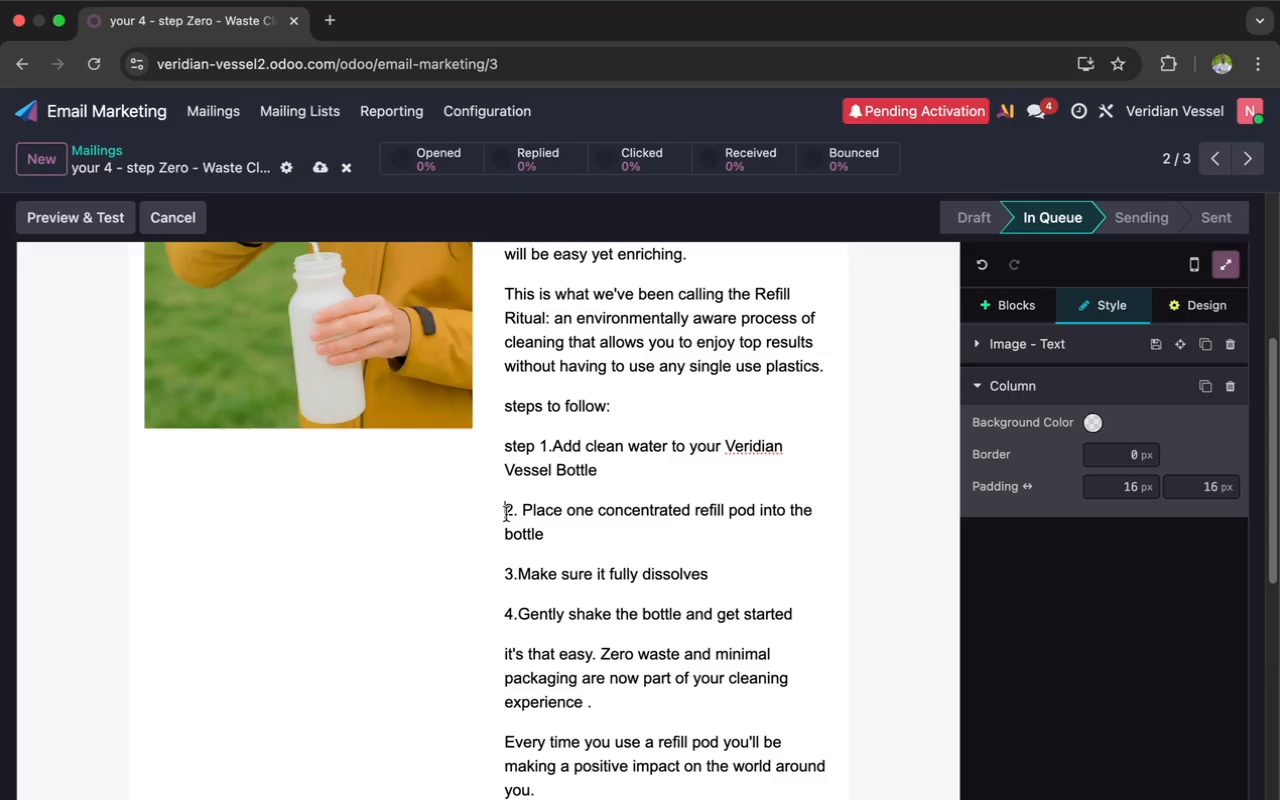 
key(Meta+V)
 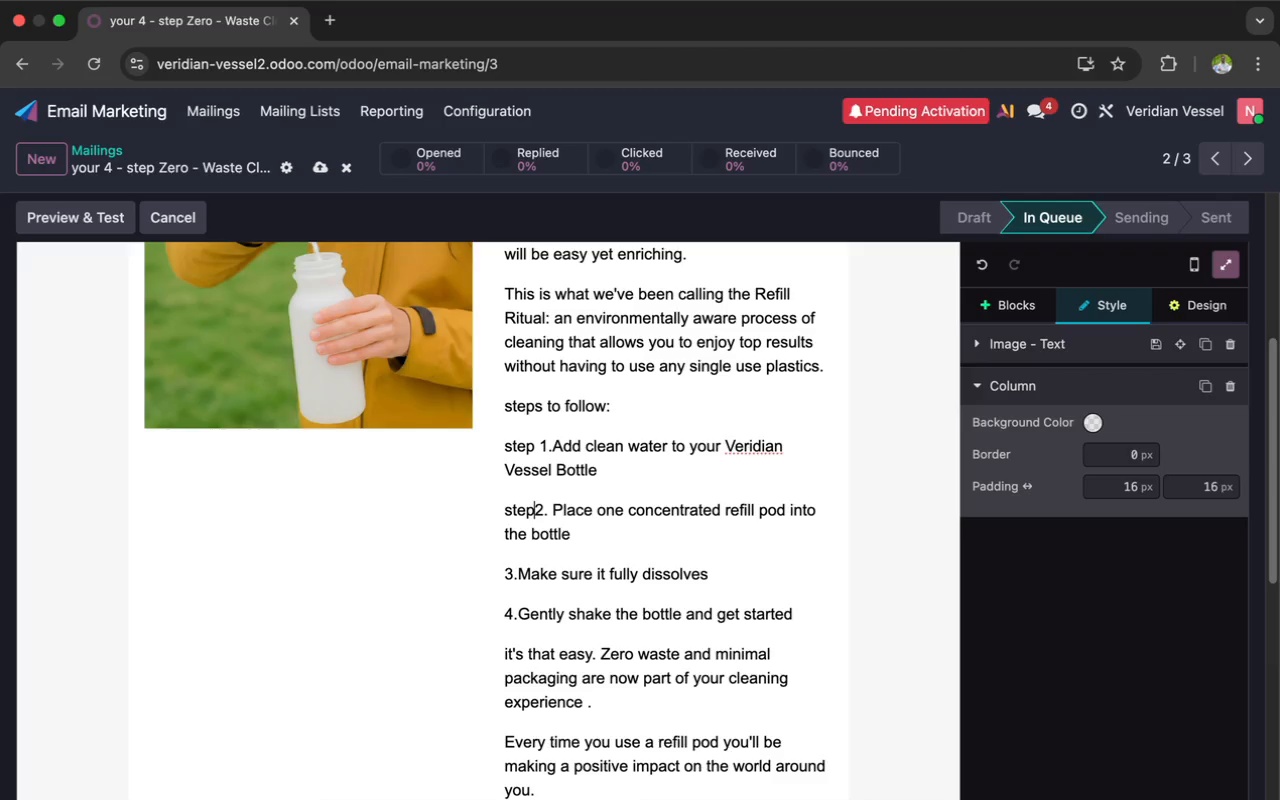 
key(Space)
 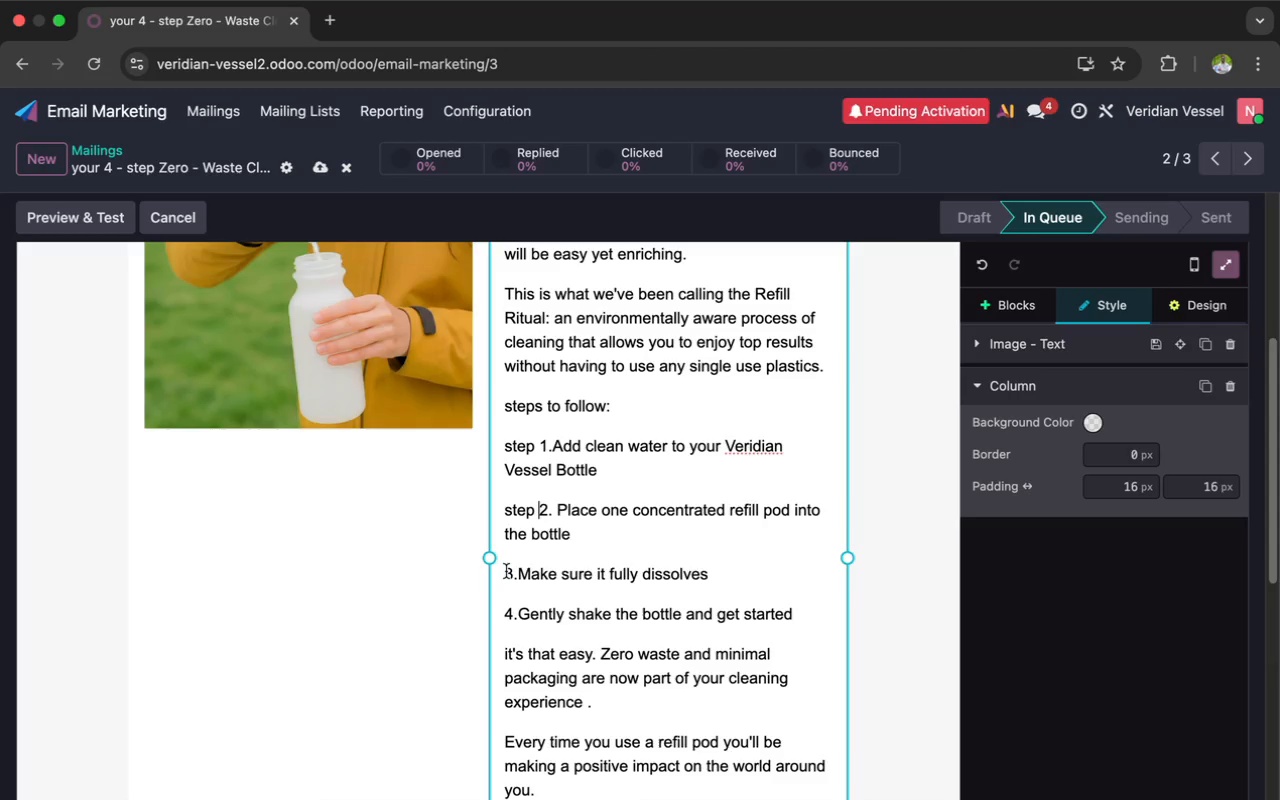 
left_click([507, 573])
 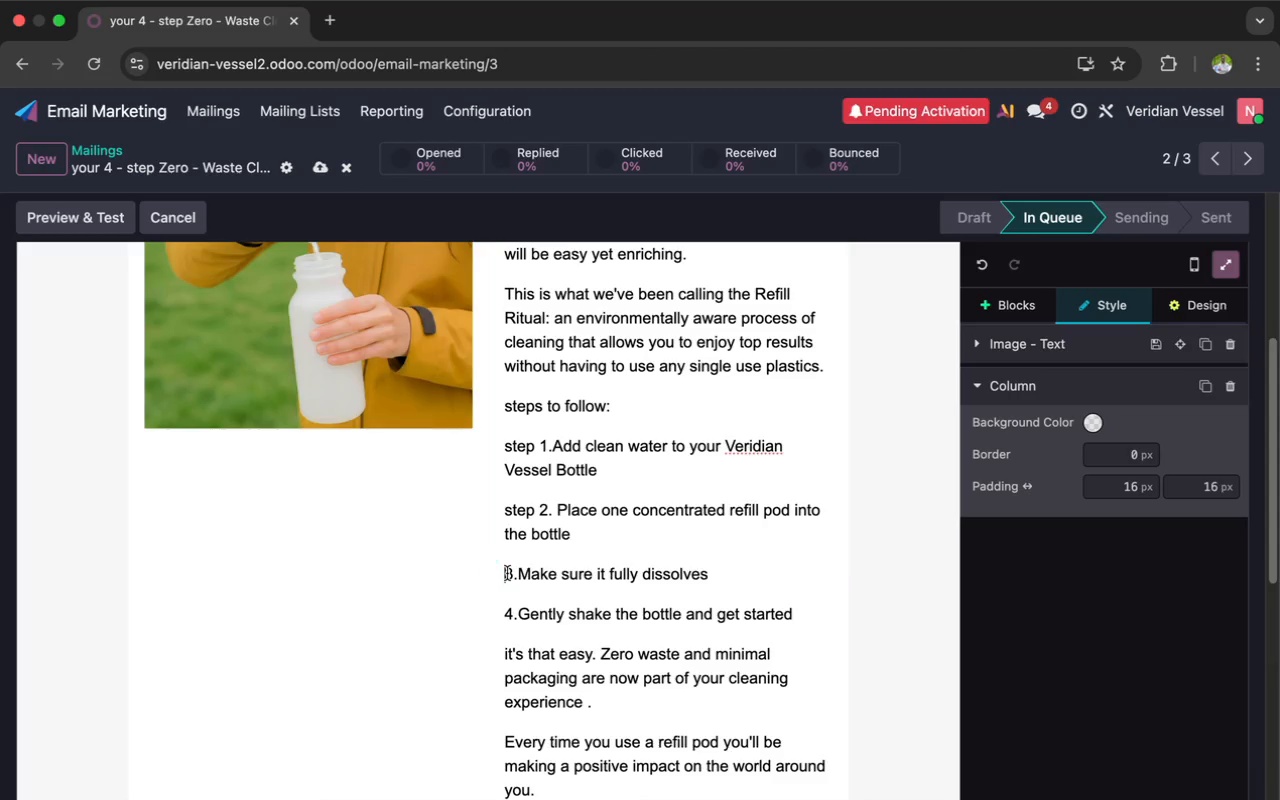 
key(Meta+V)
 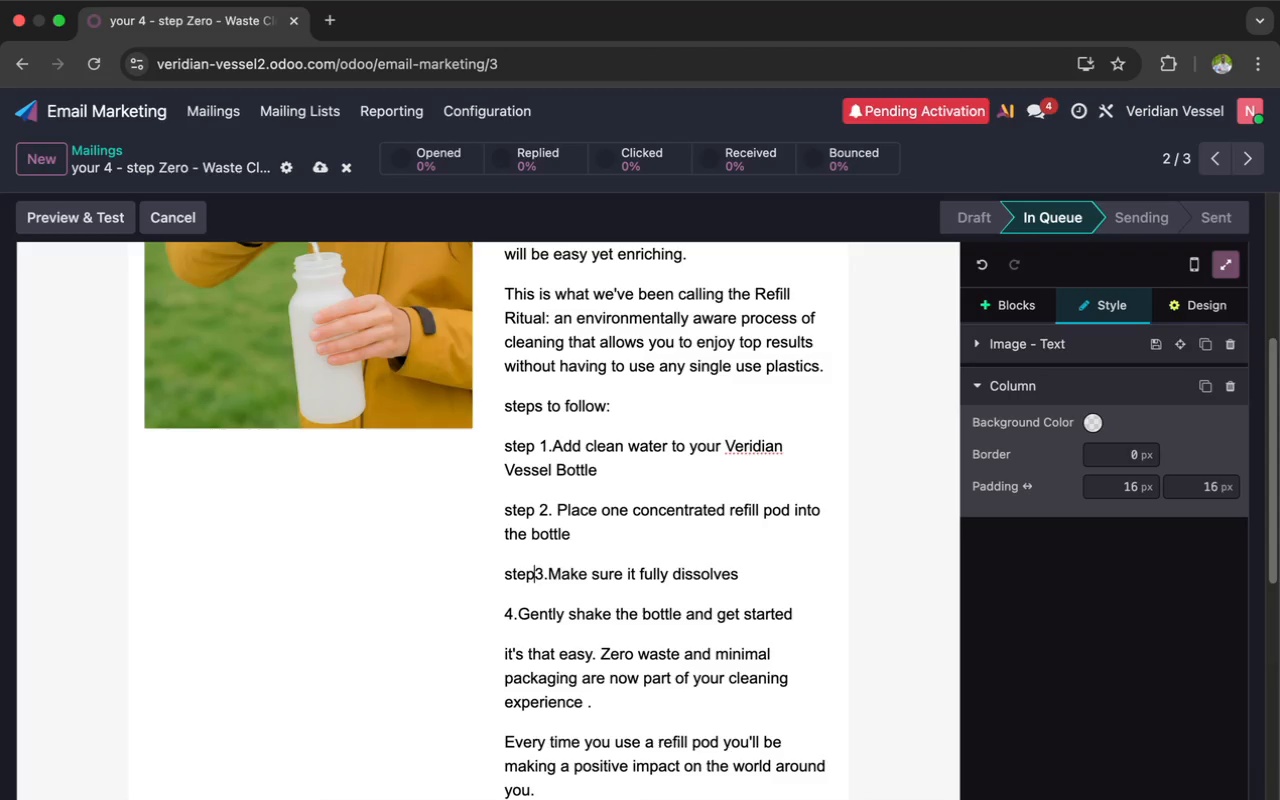 
key(Space)
 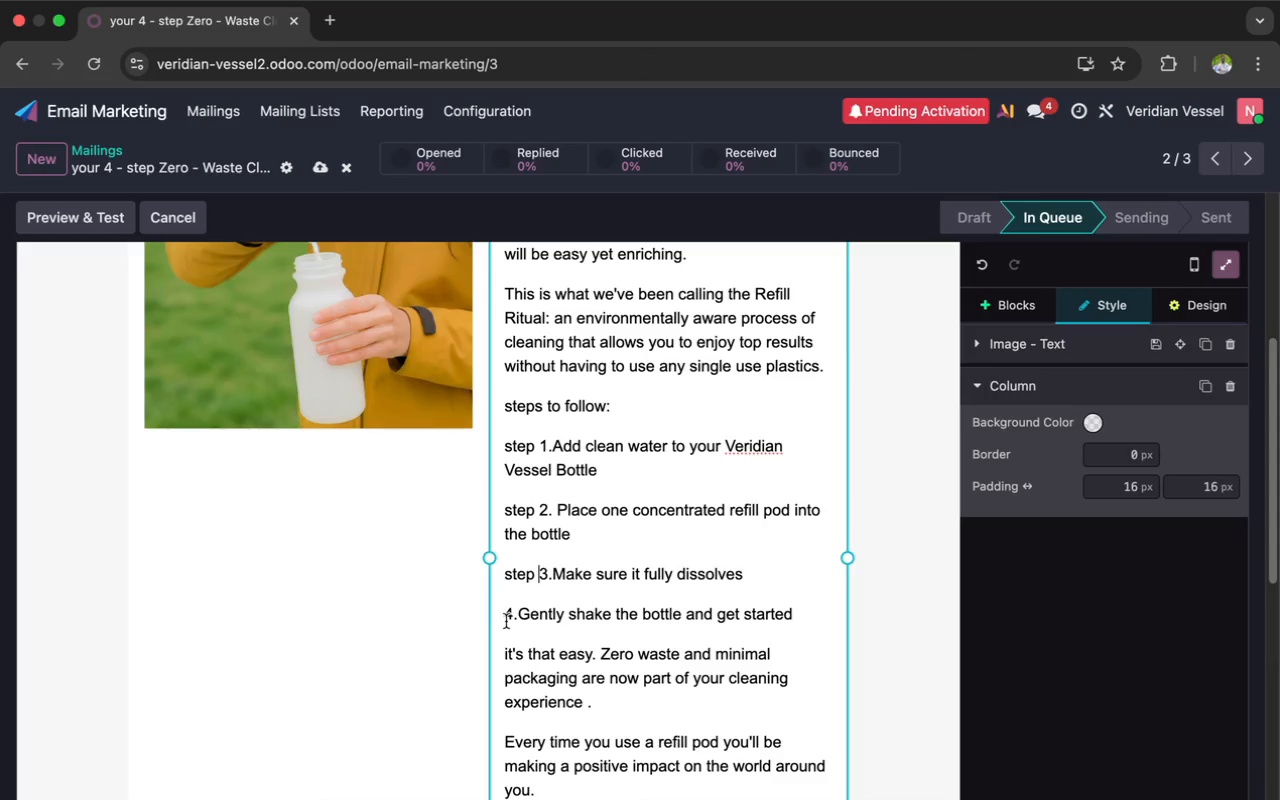 
left_click([507, 618])
 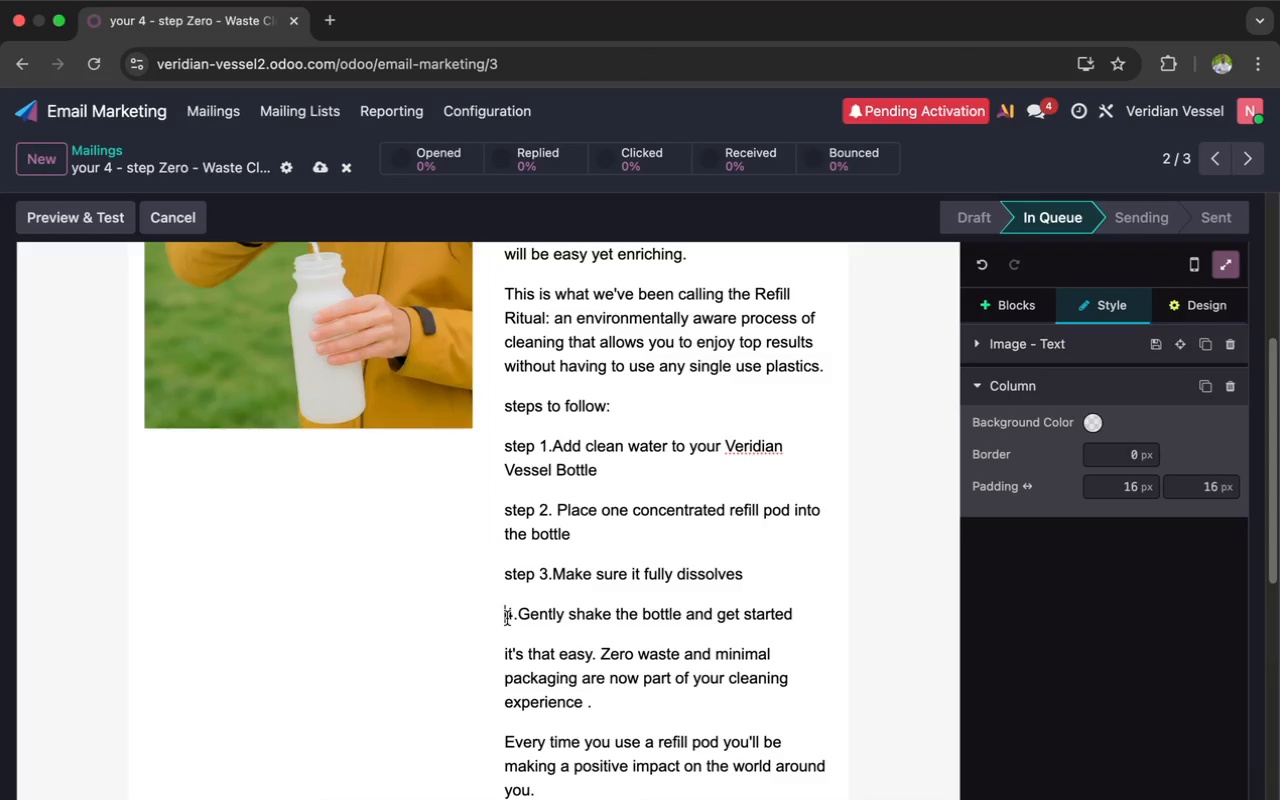 
key(Meta+V)
 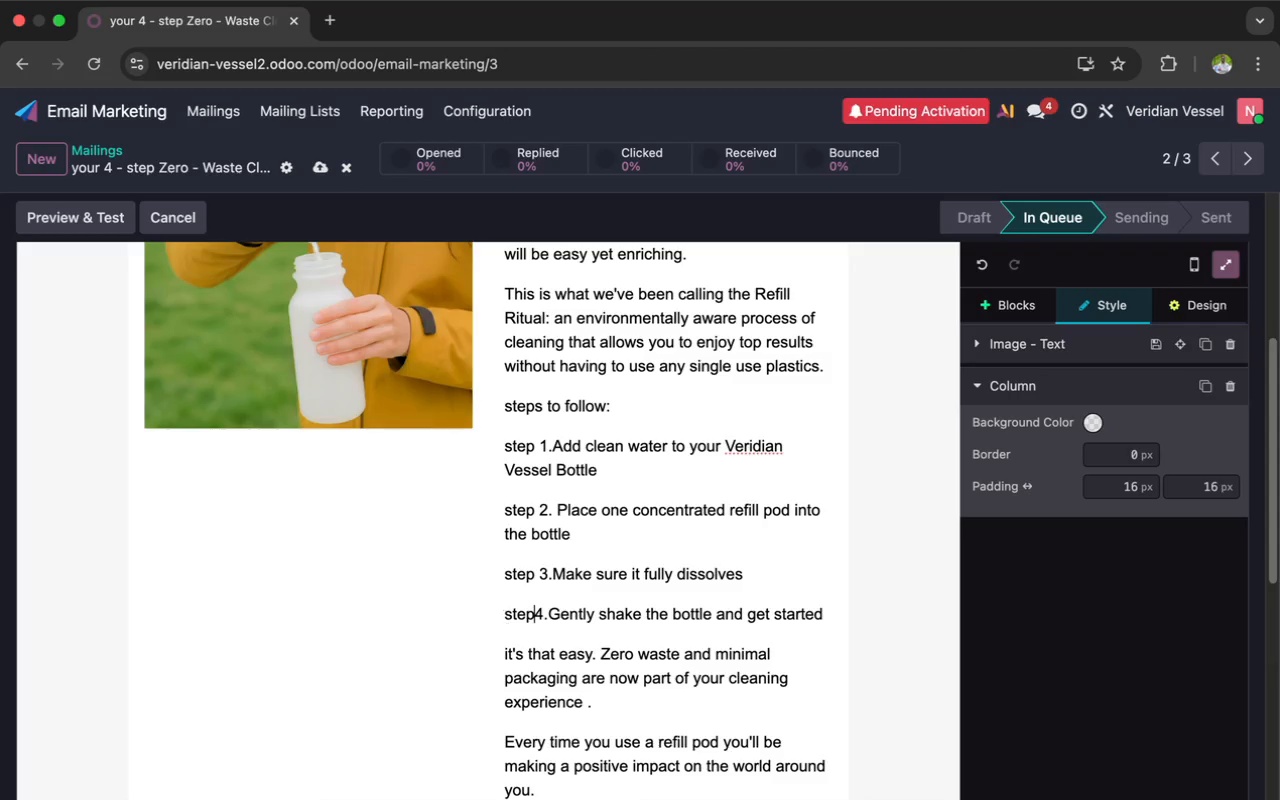 
key(Space)
 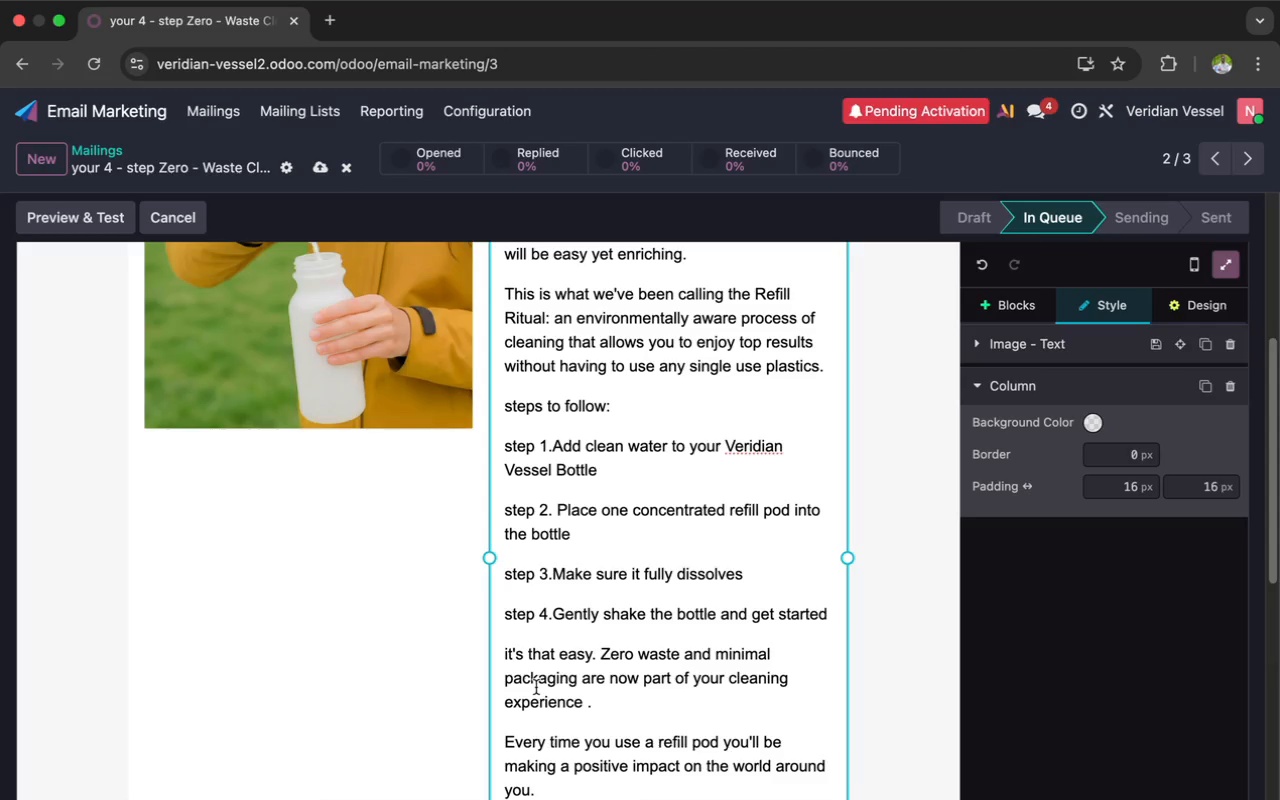 
wait(17.85)
 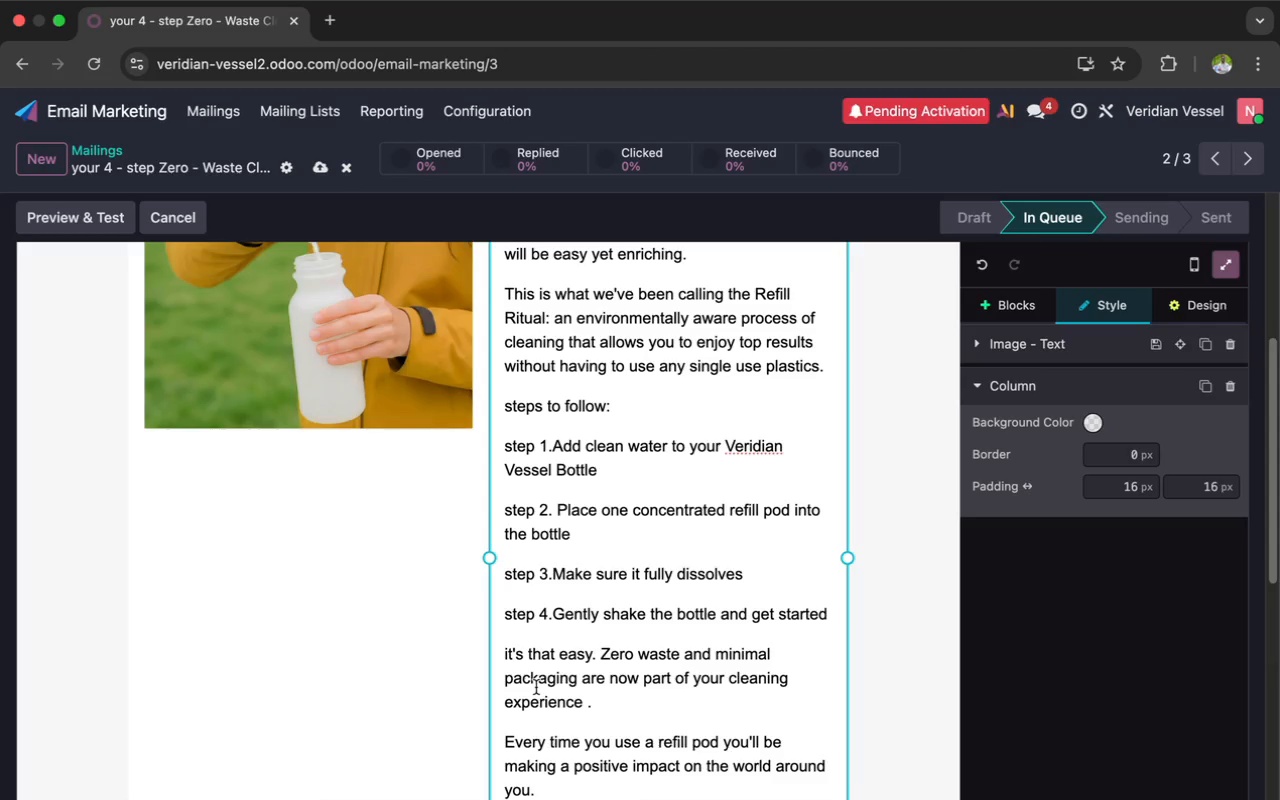 
scroll: coordinate [170, 467], scroll_direction: up, amount: 65.0
 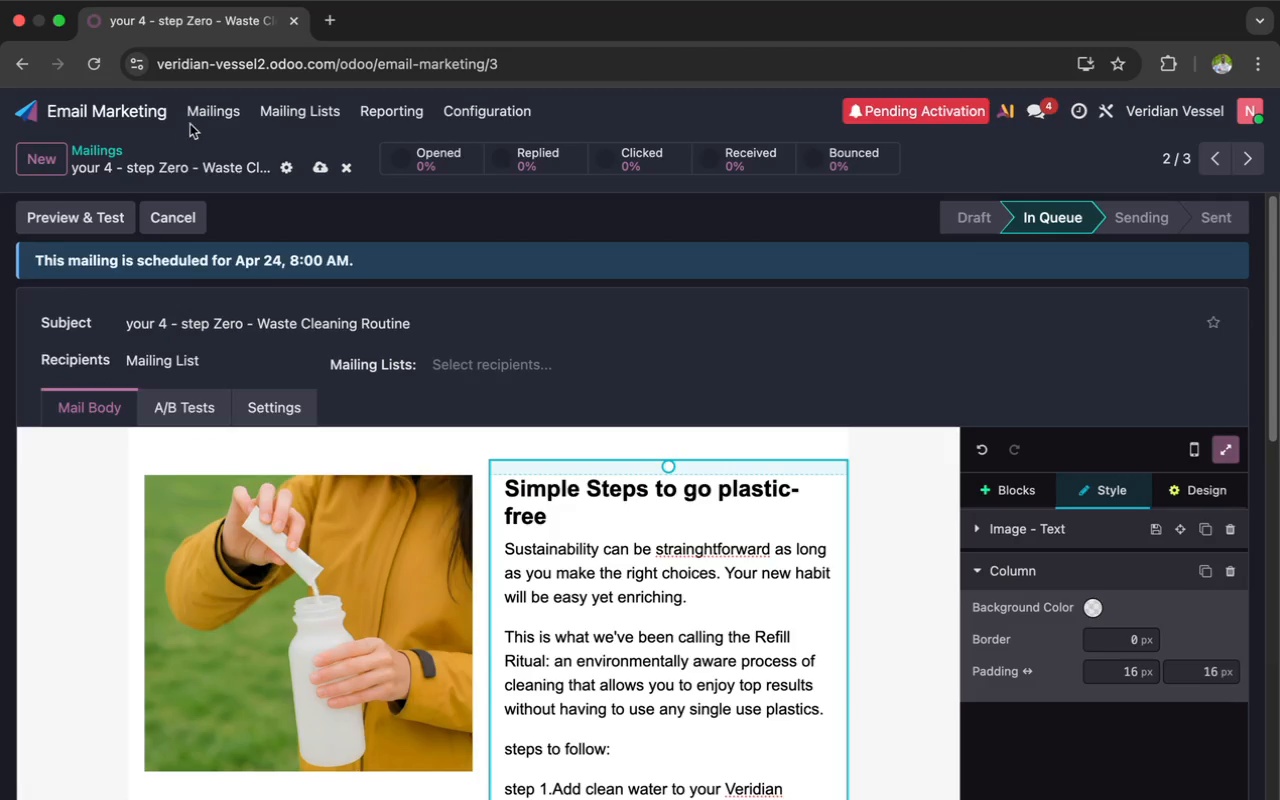 
left_click([207, 111])
 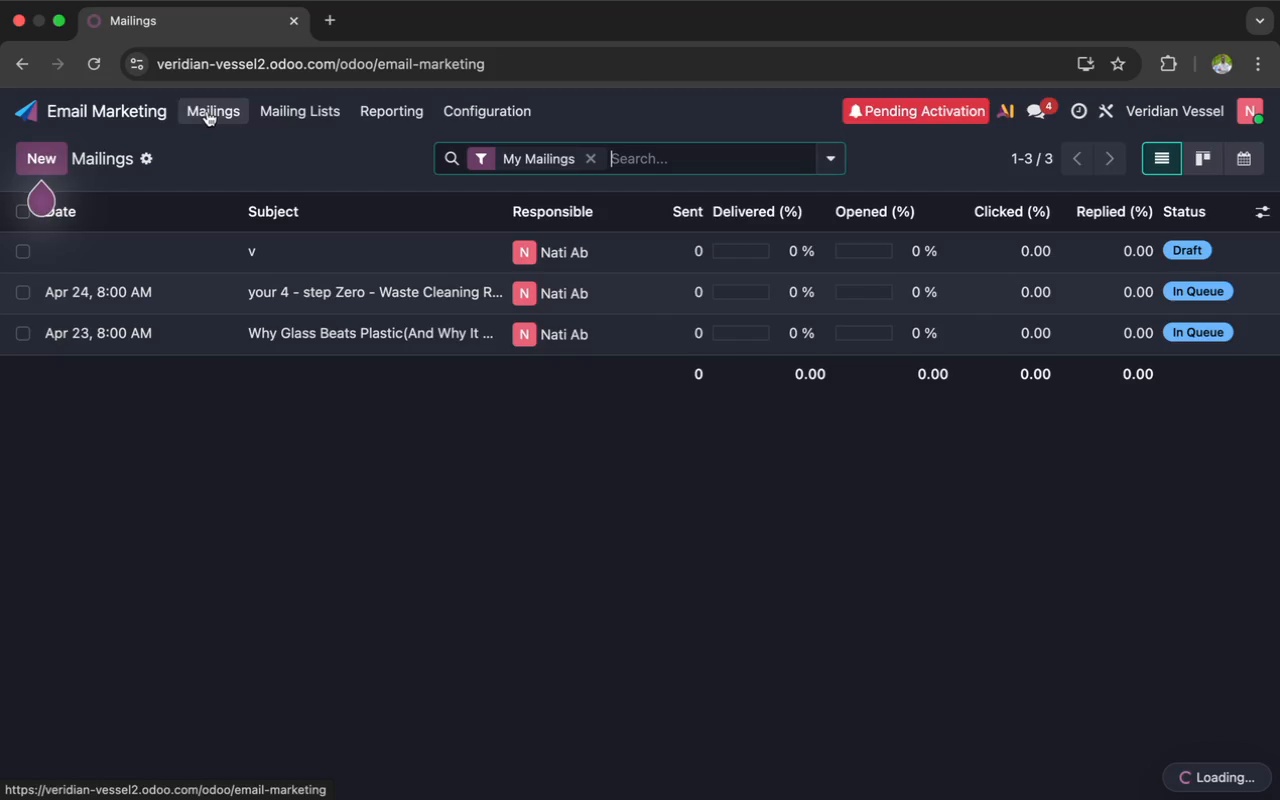 
left_click([74, 251])
 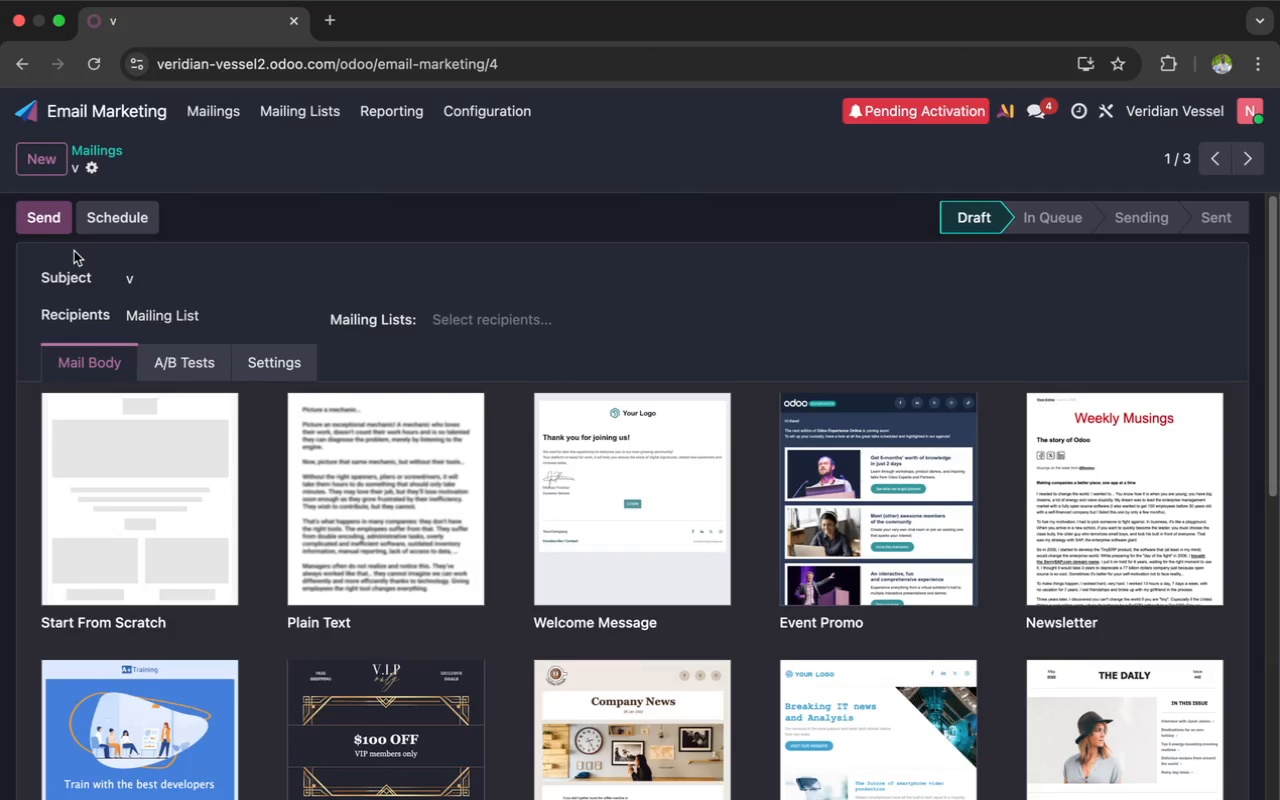 
wait(5.04)
 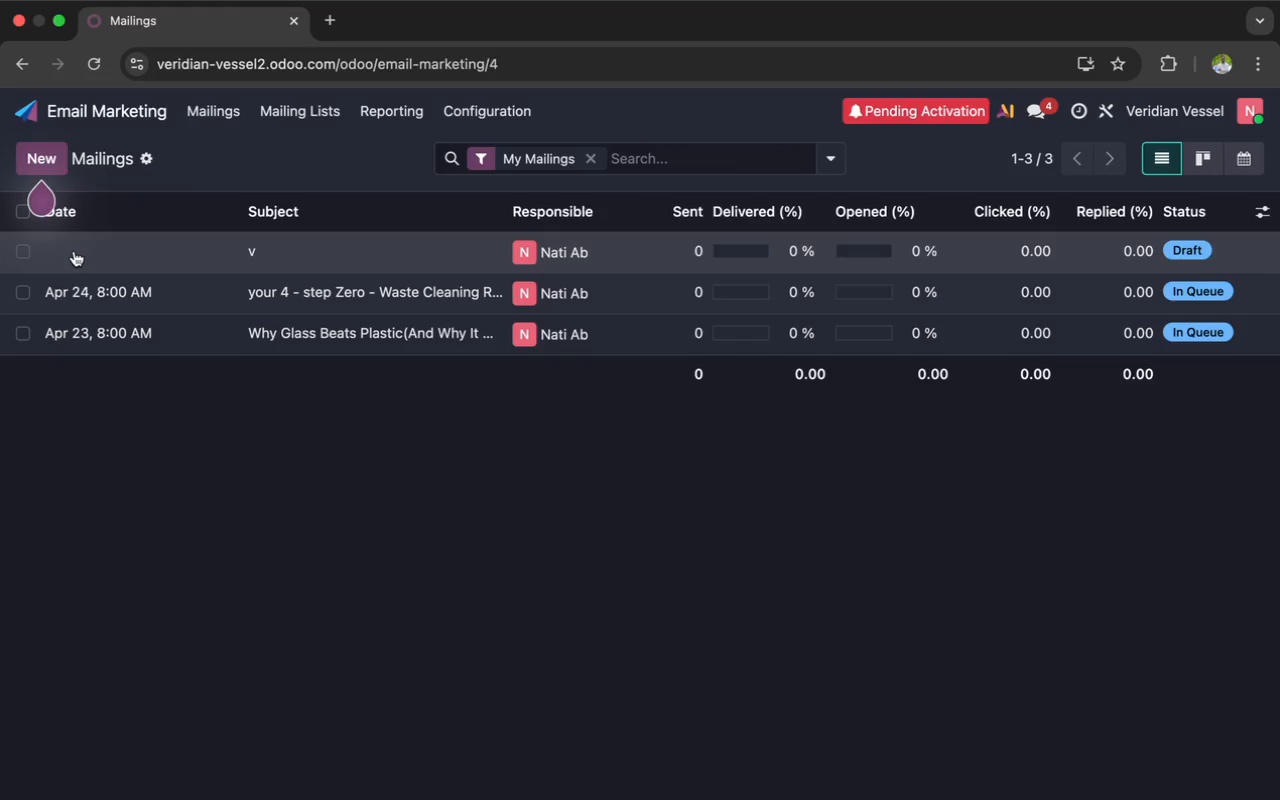 
left_click([150, 270])
 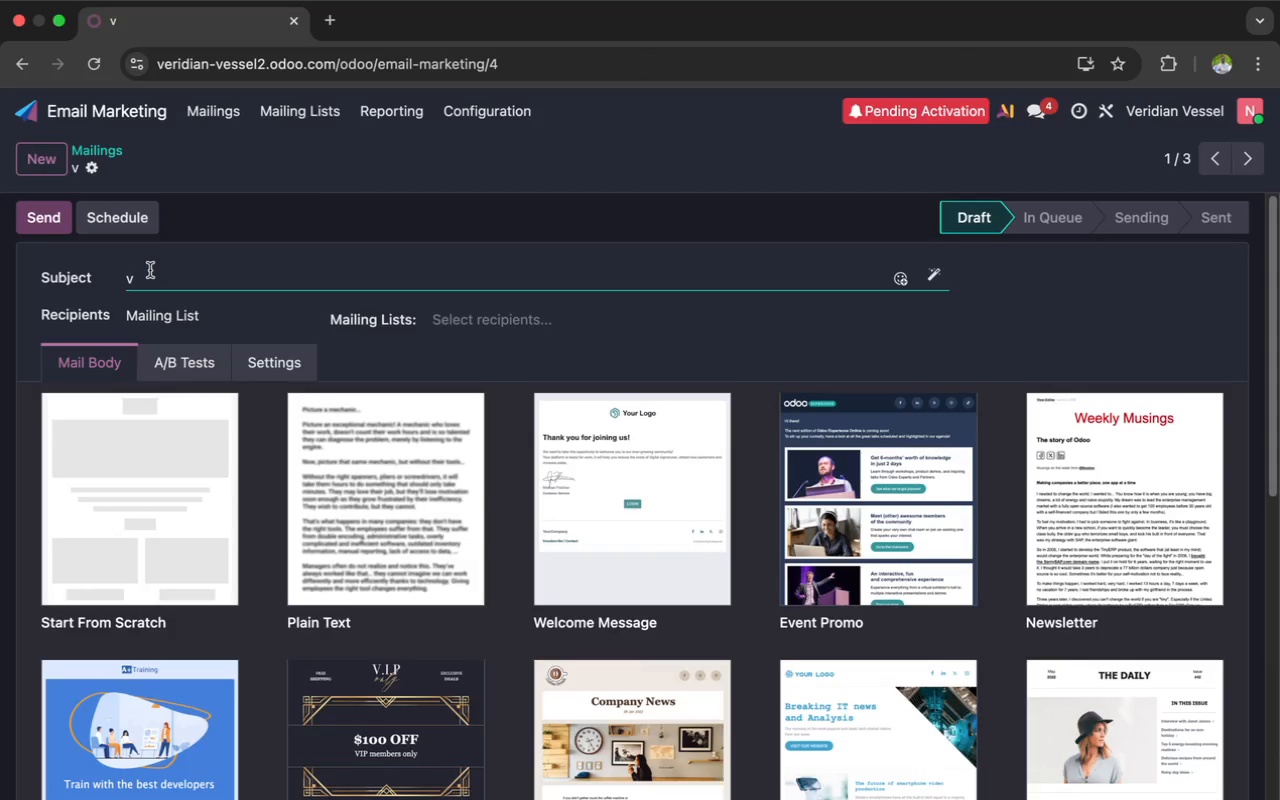 
key(Backspace)
 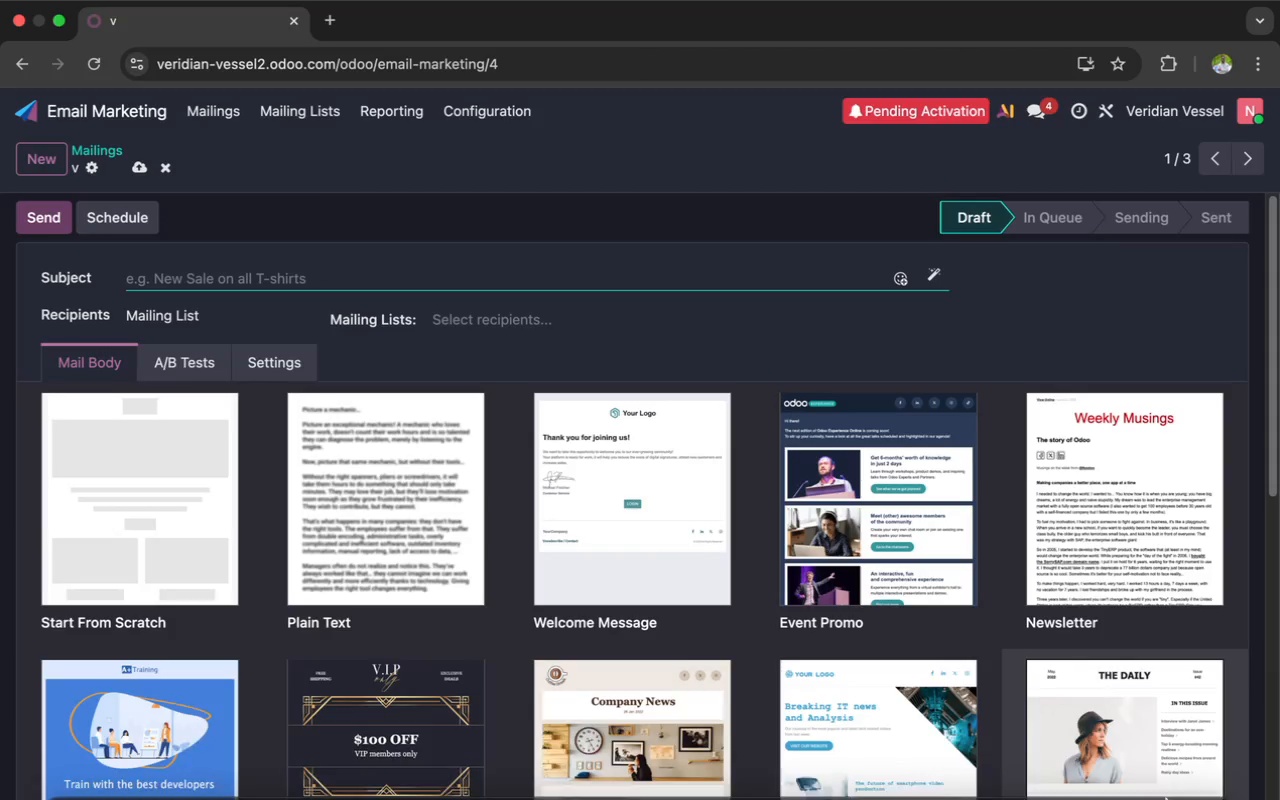 
left_click([1134, 773])